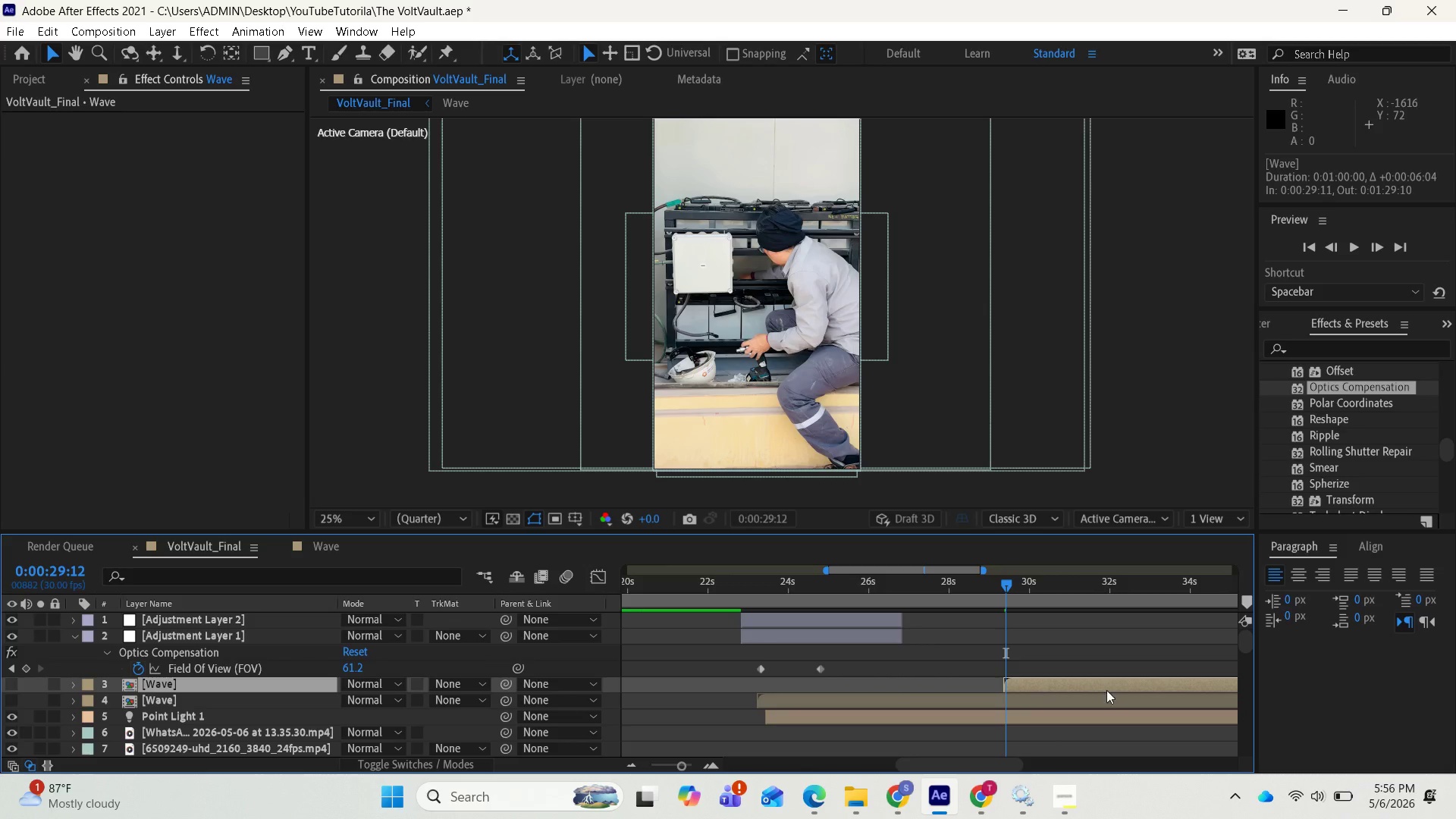 
scroll: coordinate [1101, 714], scroll_direction: down, amount: 3.0
 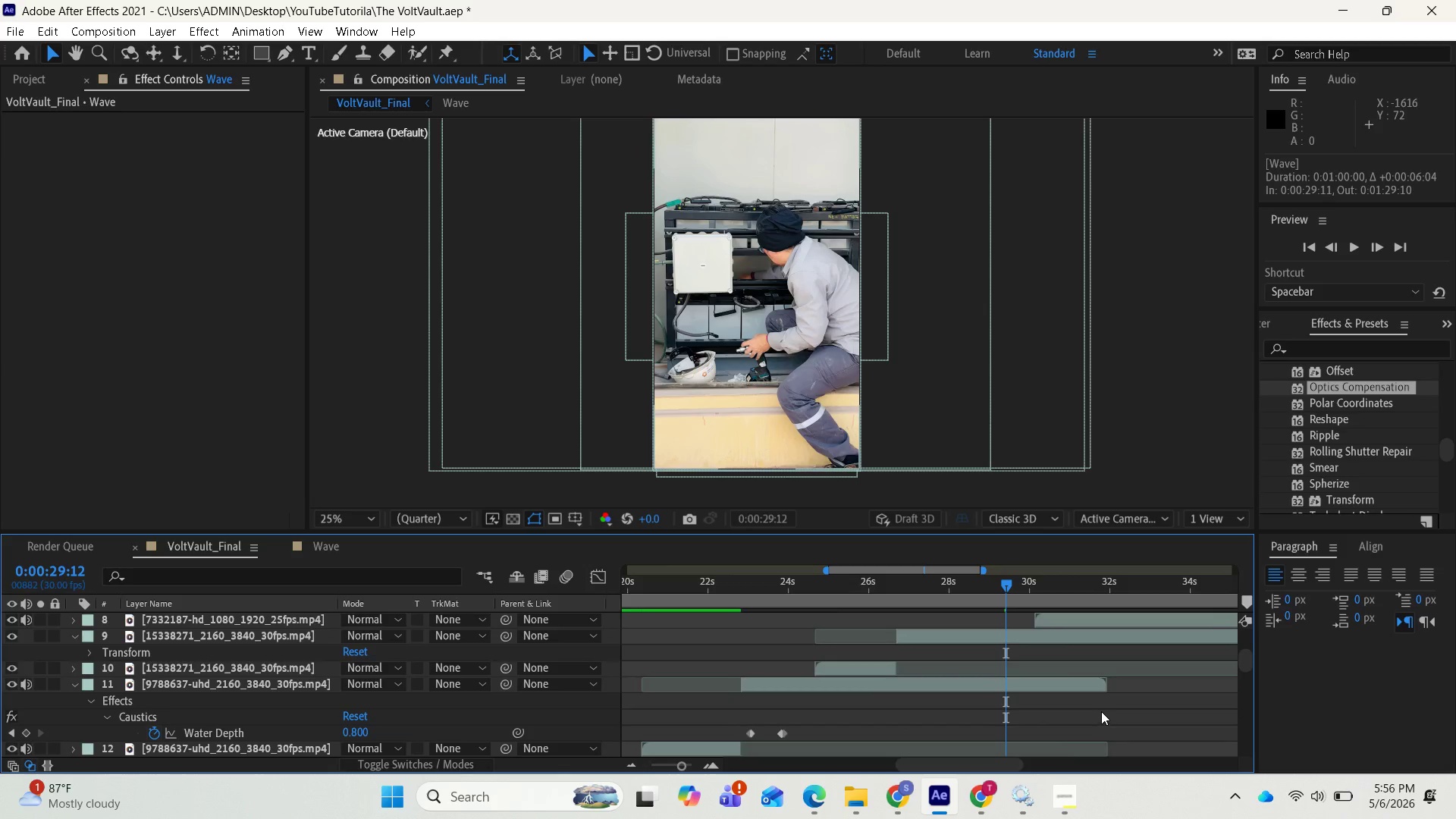 
scroll: coordinate [1101, 710], scroll_direction: up, amount: 1.0
 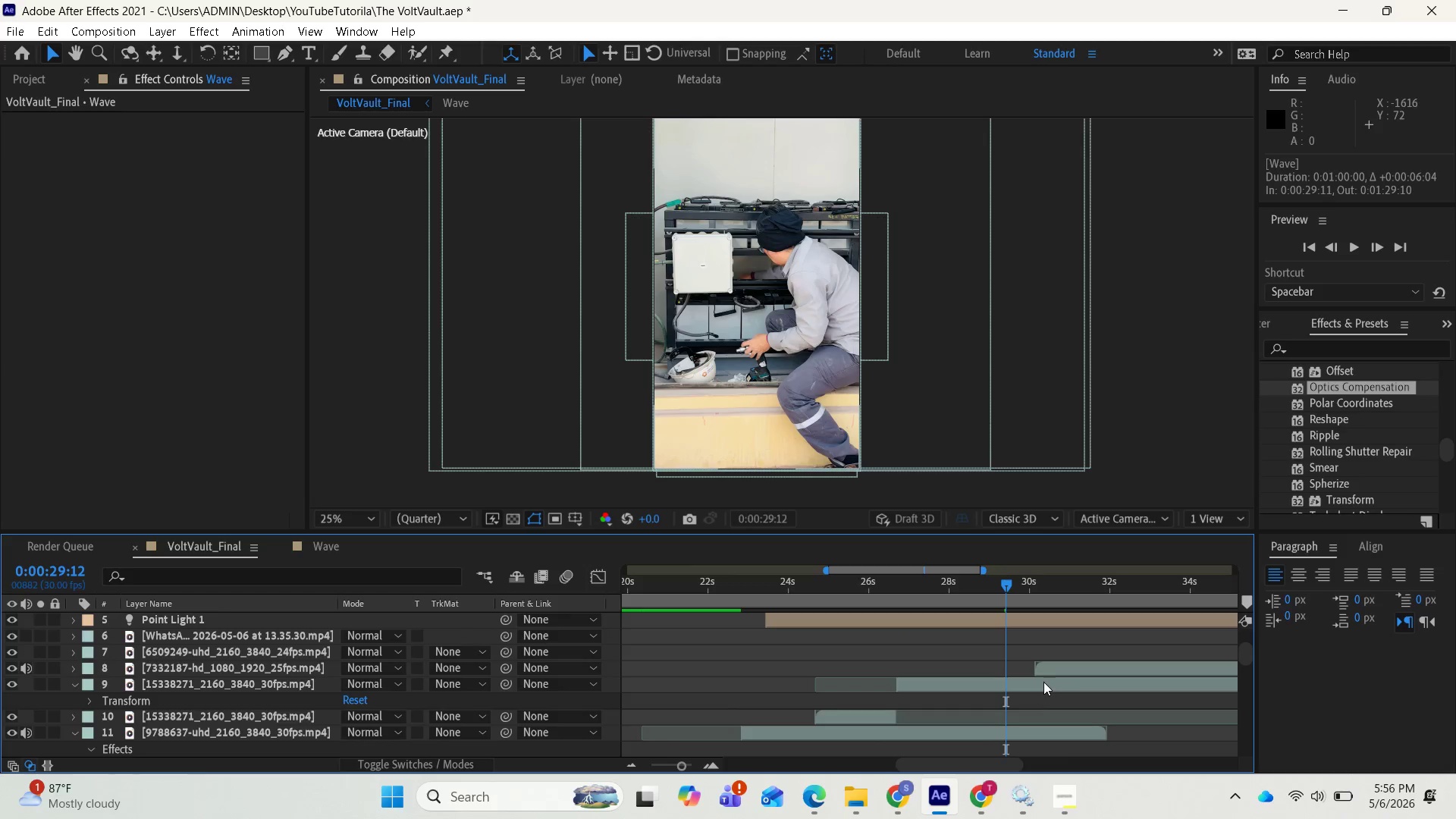 
left_click([1043, 682])
 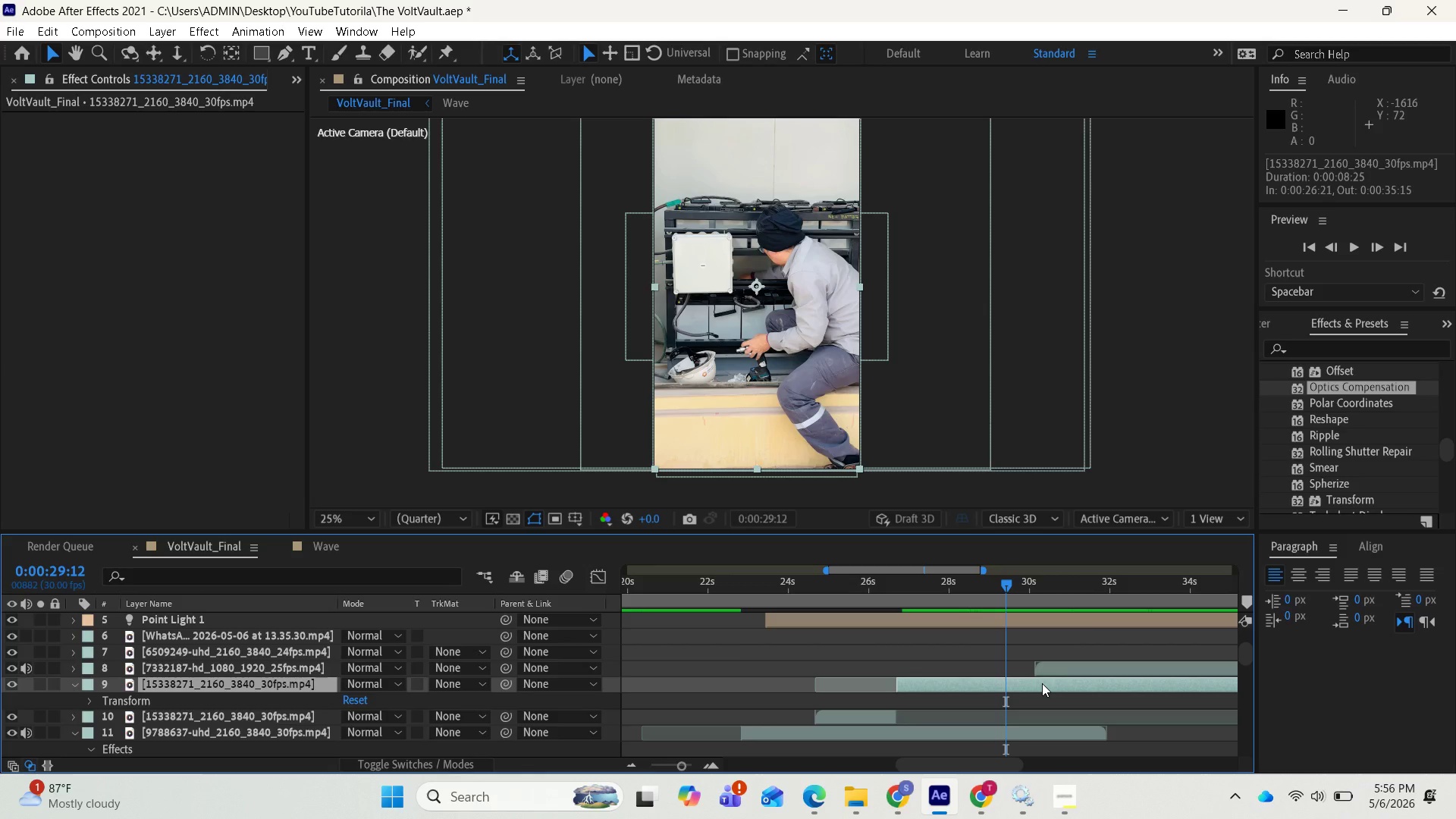 
scroll: coordinate [1038, 689], scroll_direction: up, amount: 1.0
 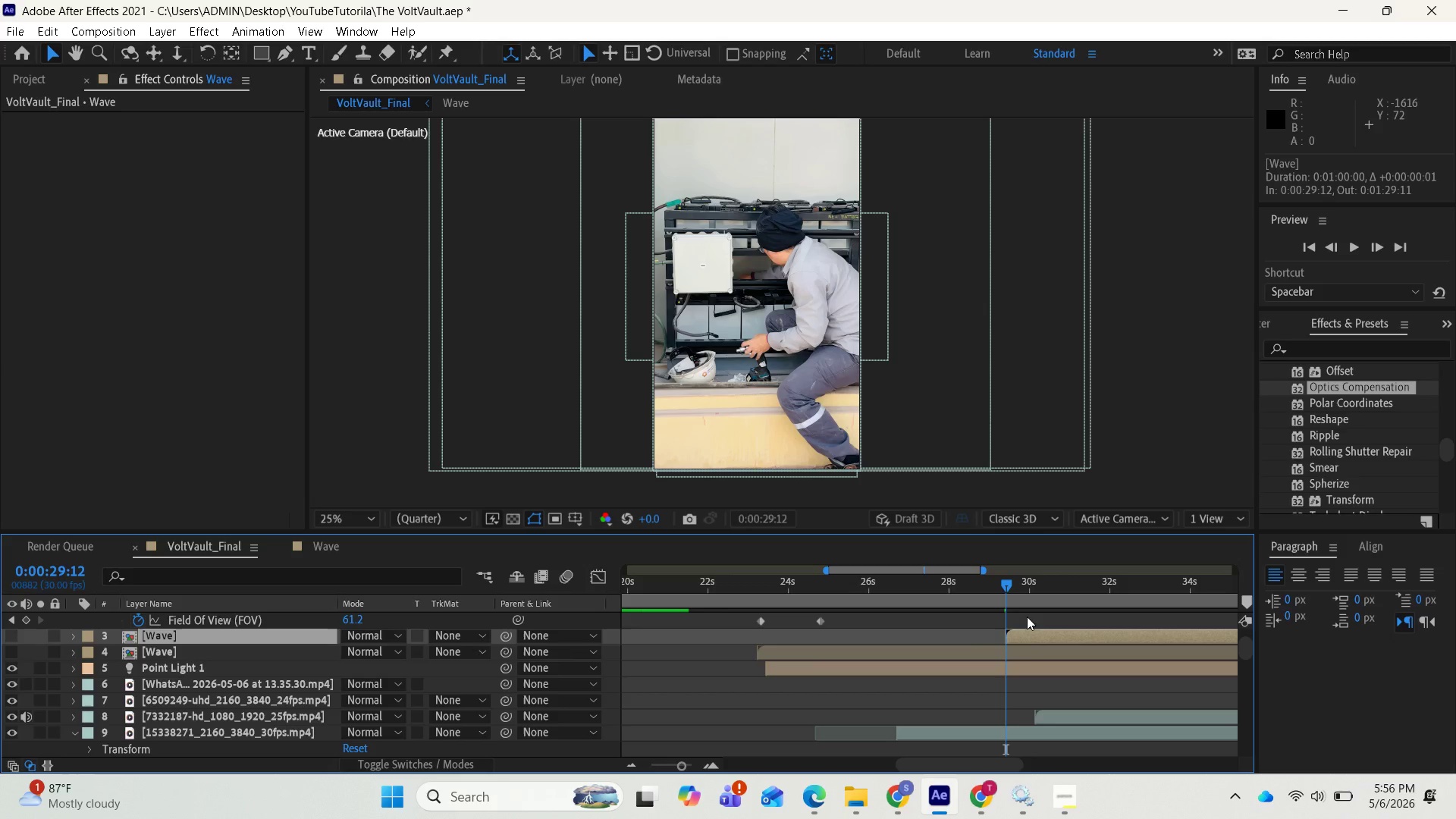 
wait(12.31)
 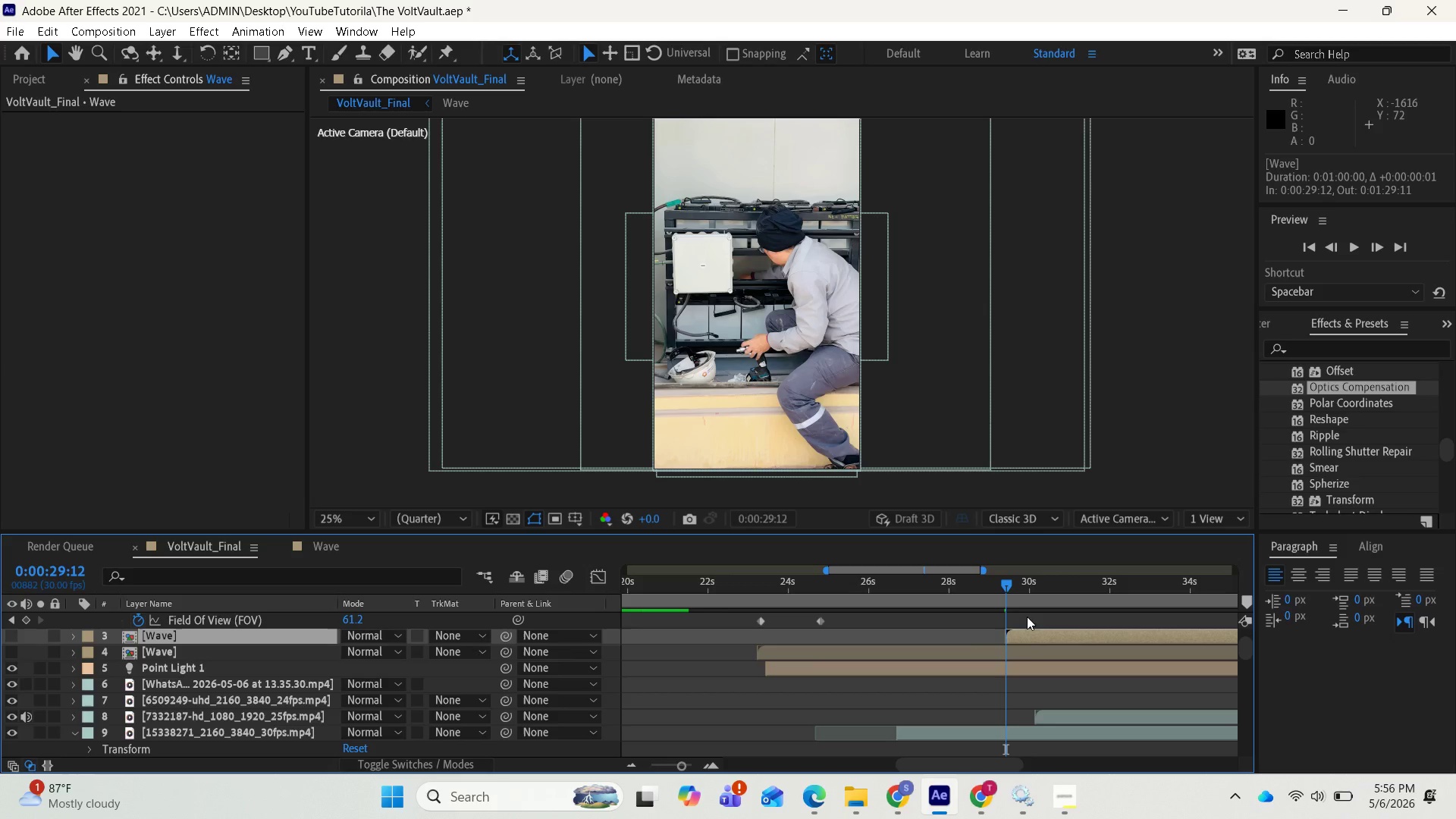 
left_click_drag(start_coordinate=[1028, 630], to_coordinate=[1033, 630])
 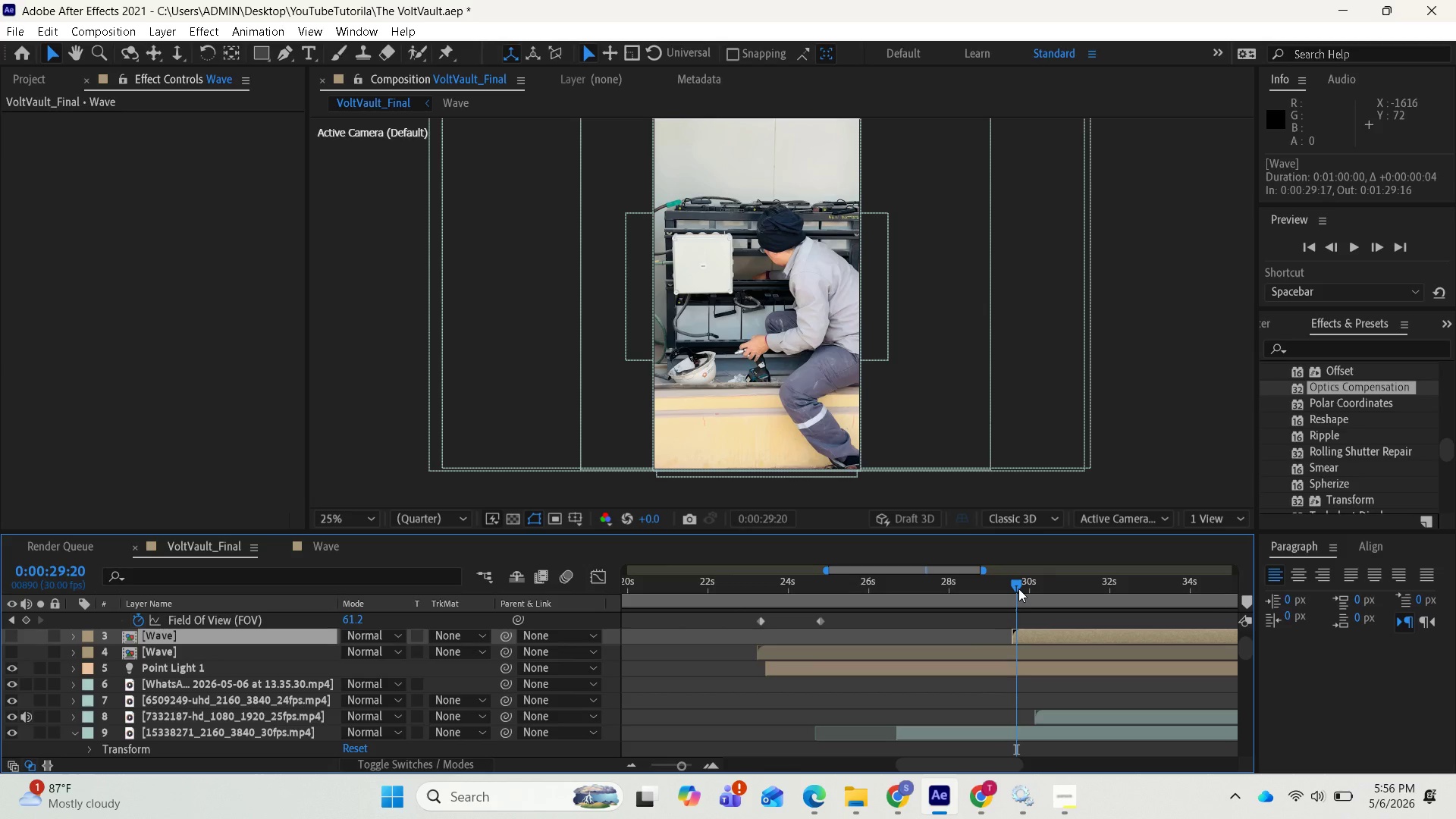 
left_click_drag(start_coordinate=[1018, 588], to_coordinate=[1012, 588])
 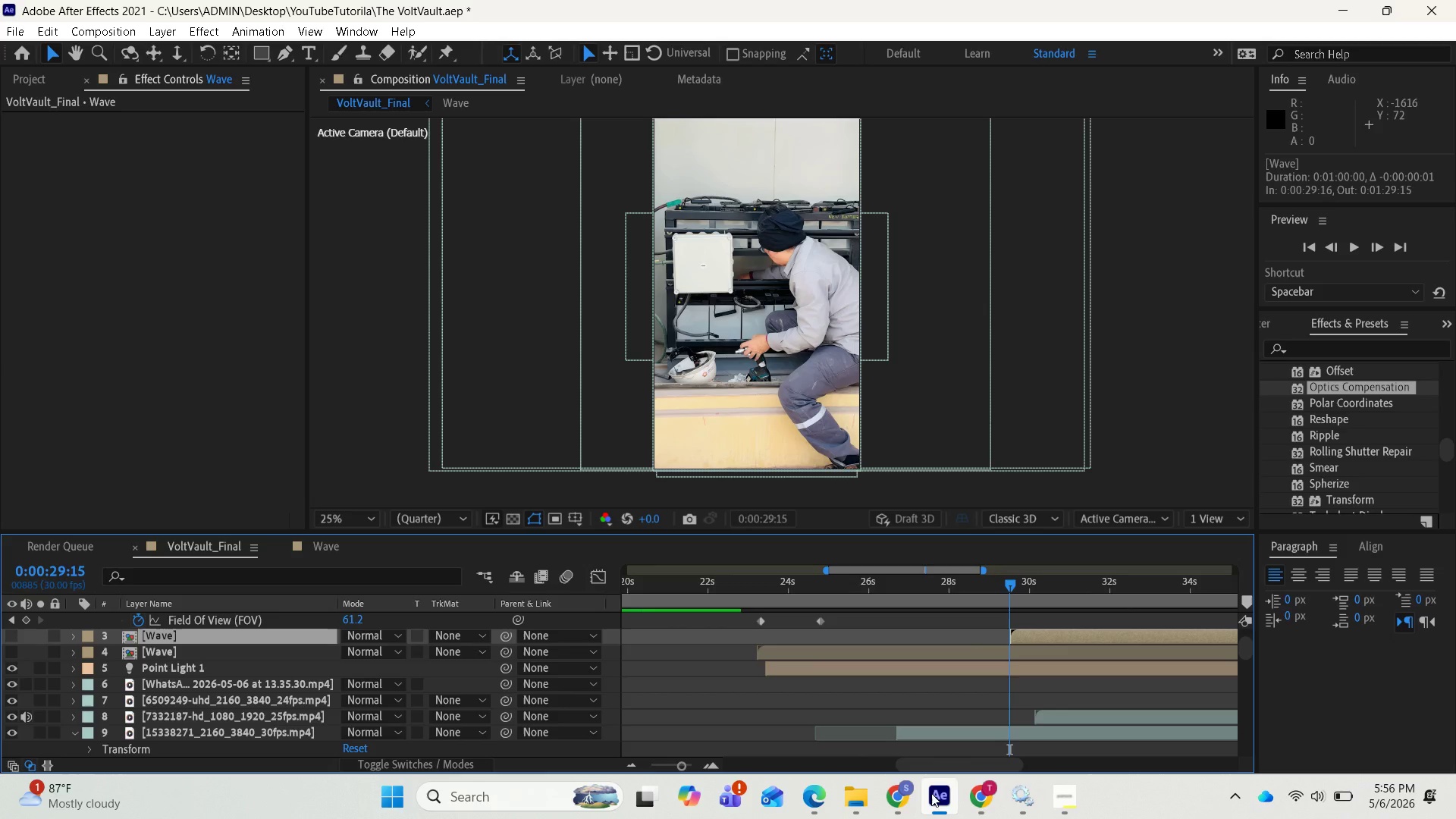 
wait(6.44)
 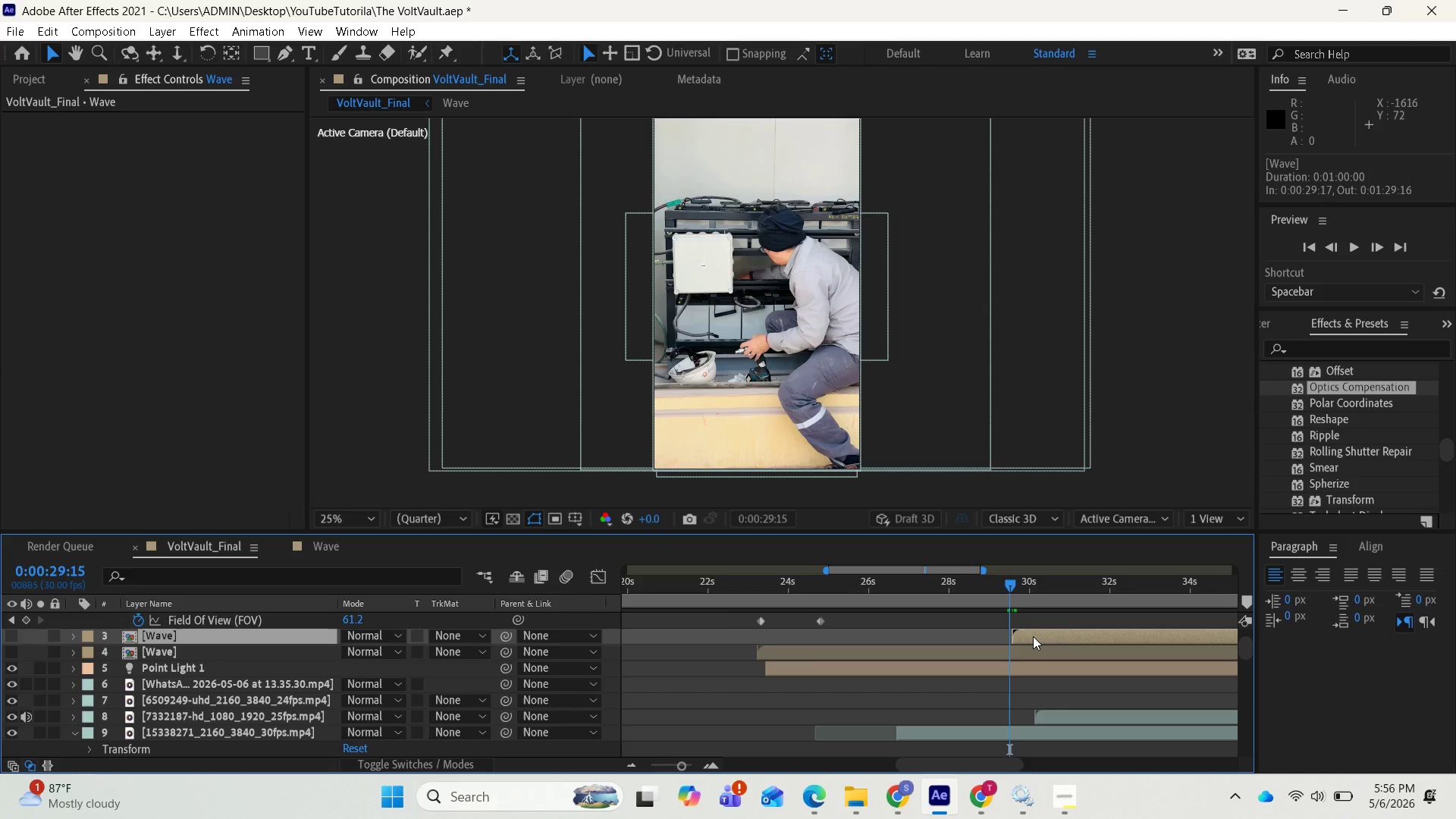 
left_click([1025, 737])
 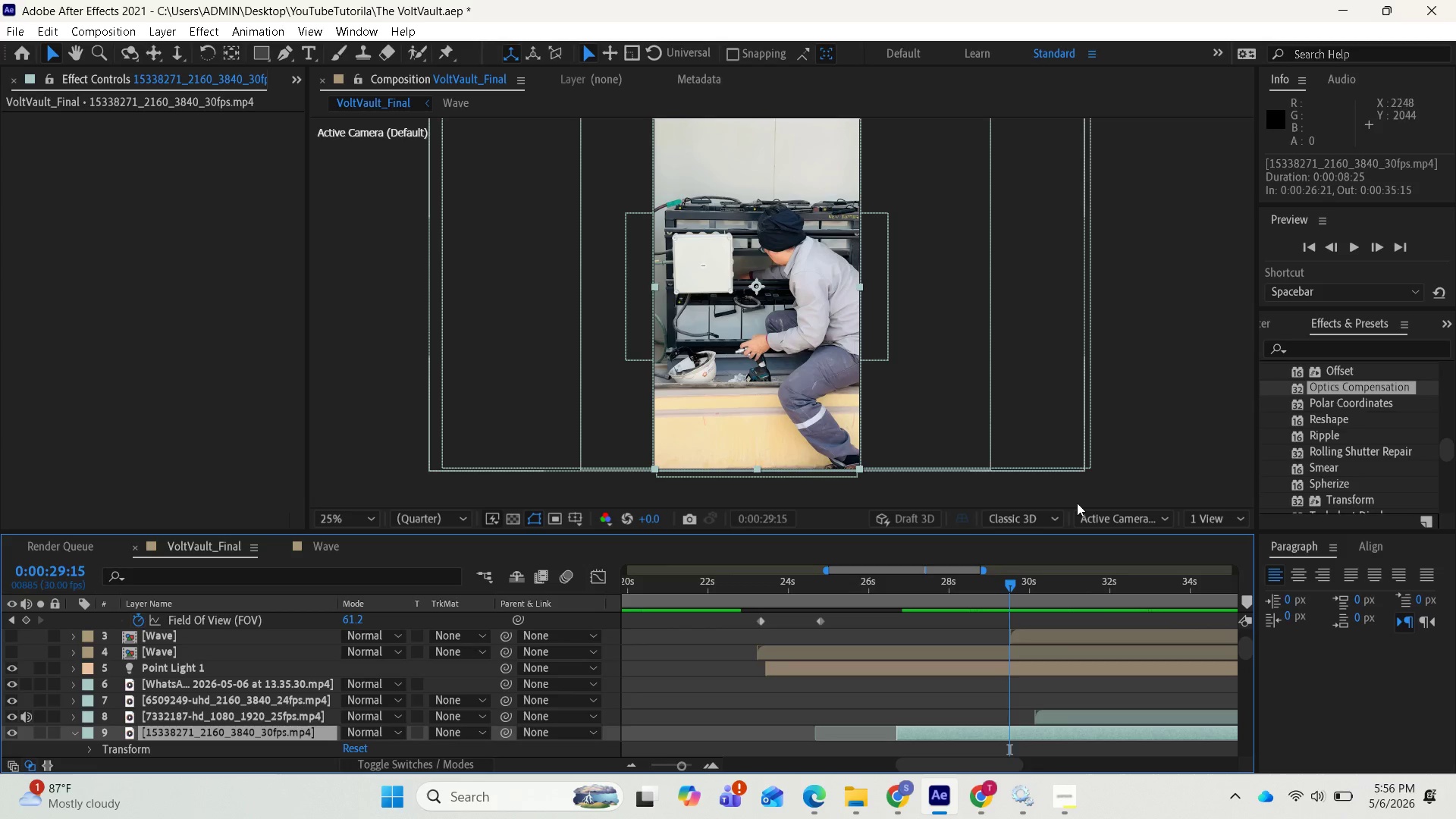 
scroll: coordinate [973, 713], scroll_direction: down, amount: 1.0
 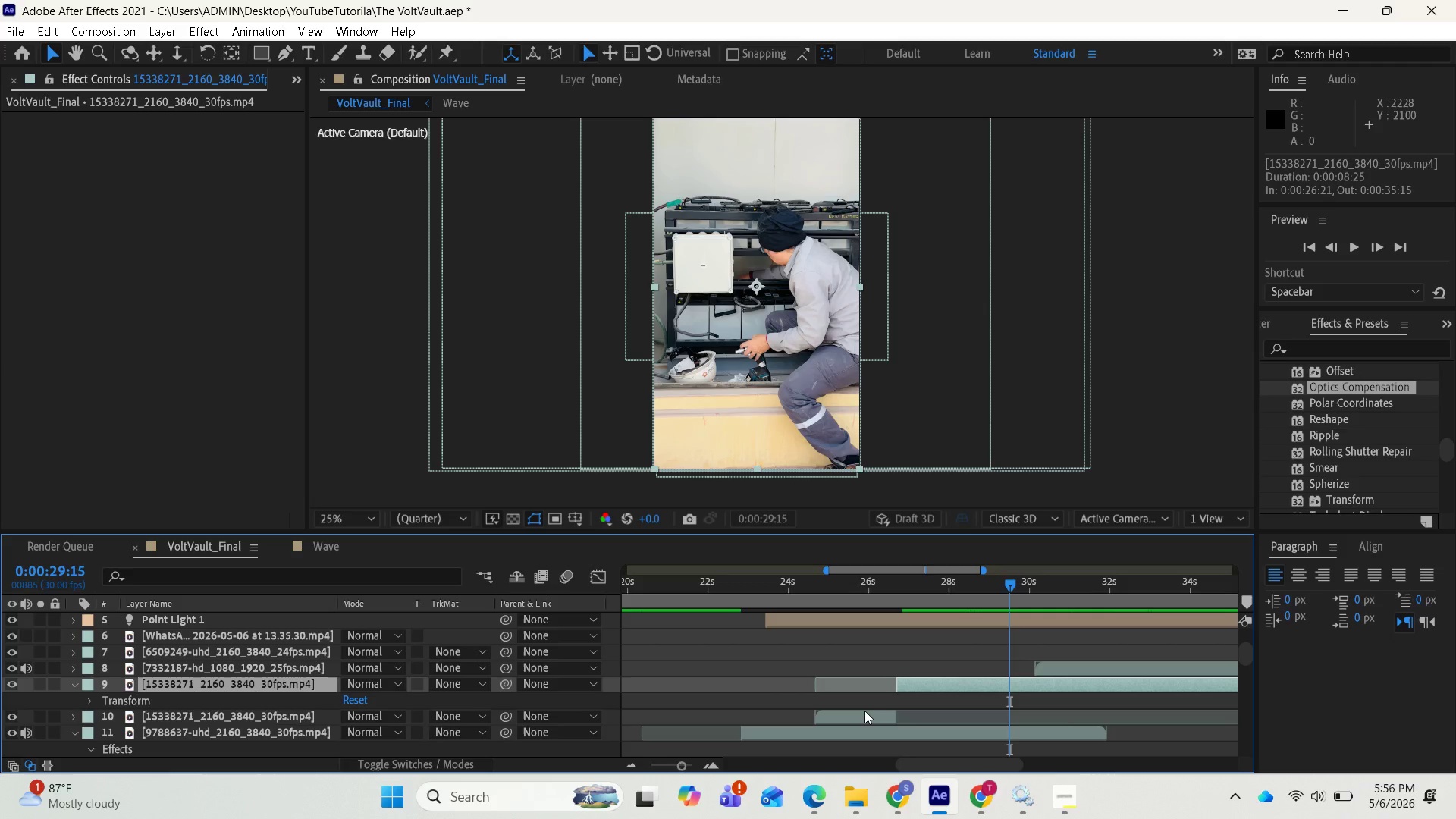 
left_click([862, 716])
 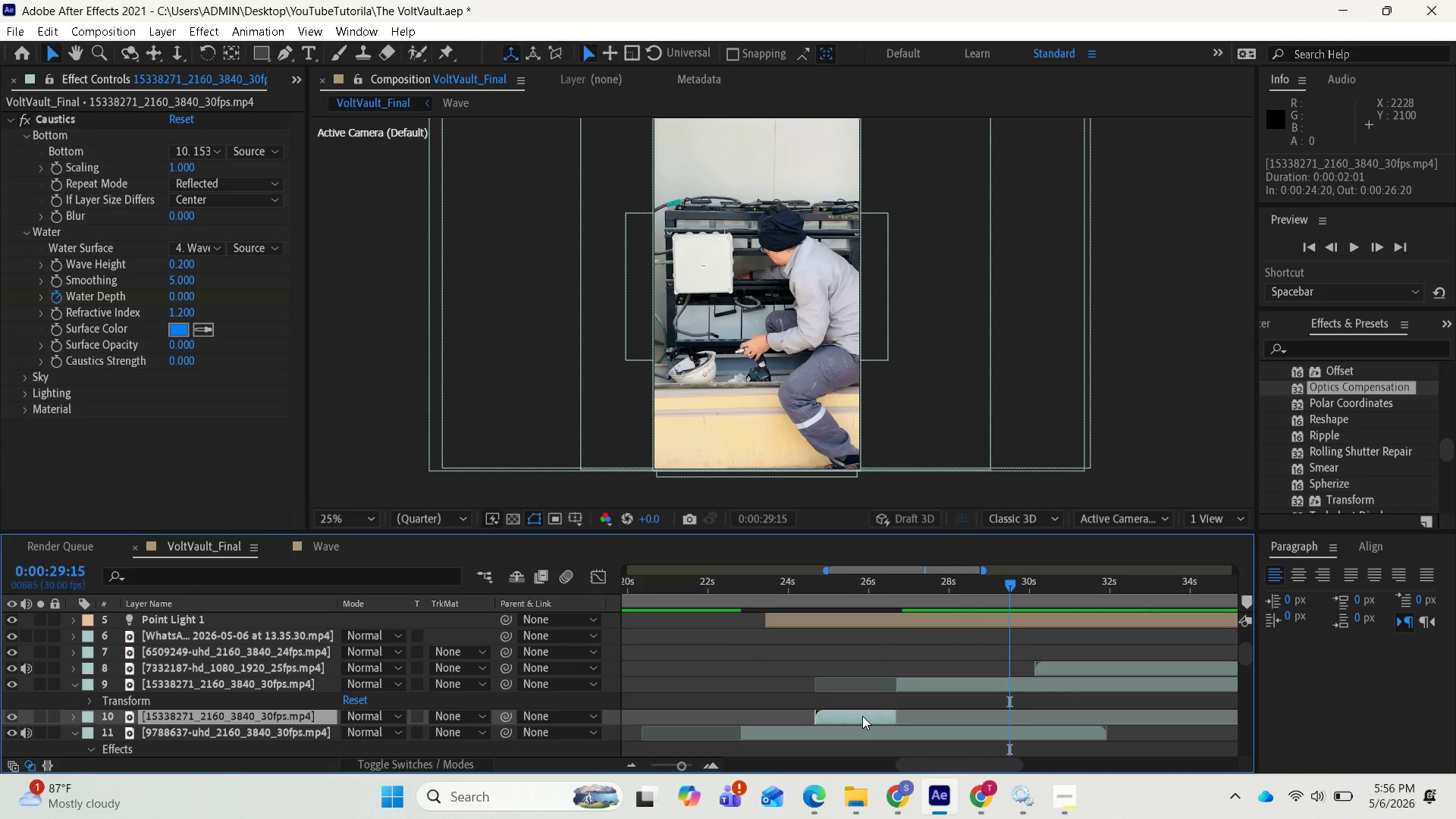 
wait(10.3)
 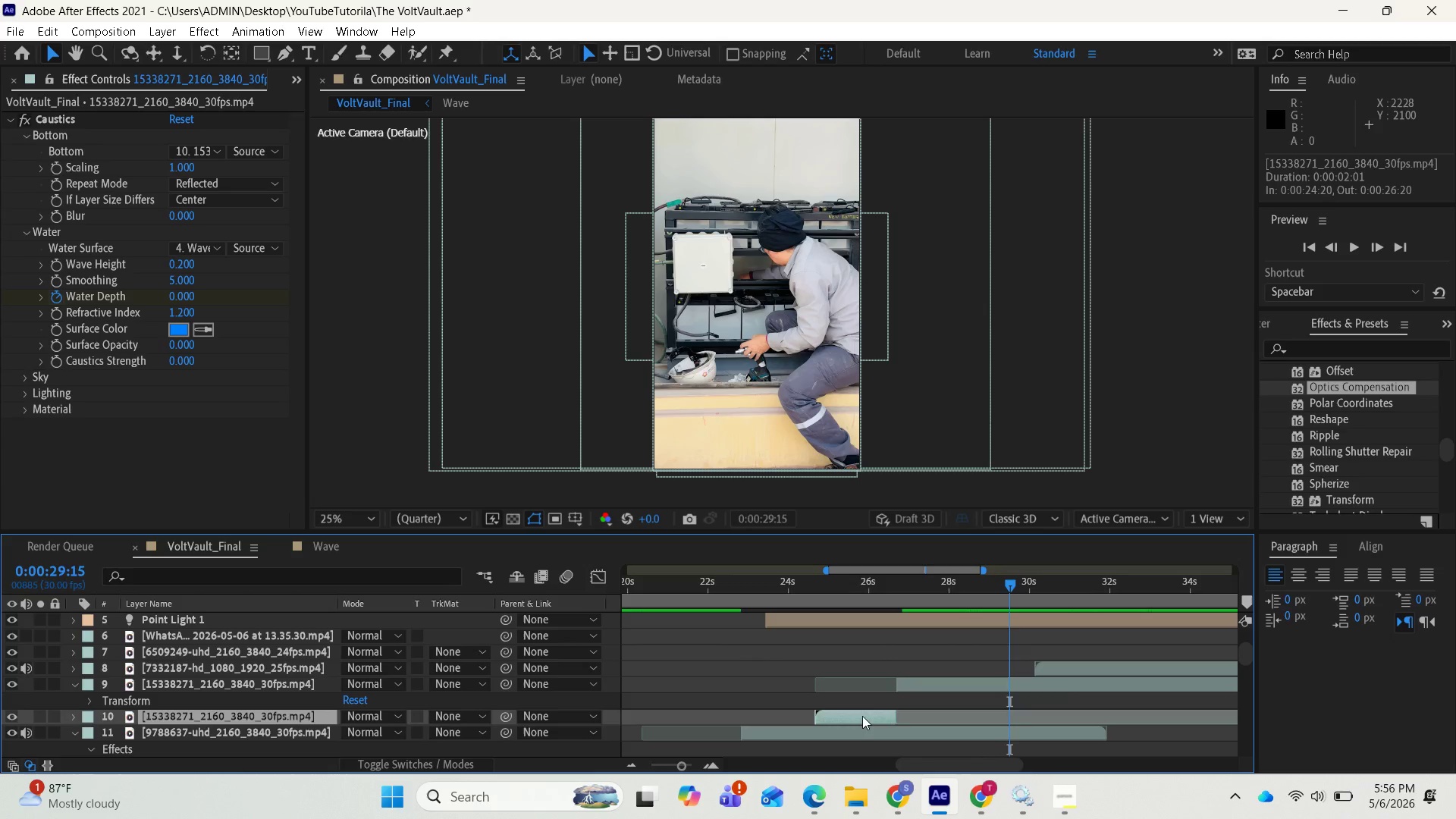 
left_click([1028, 684])
 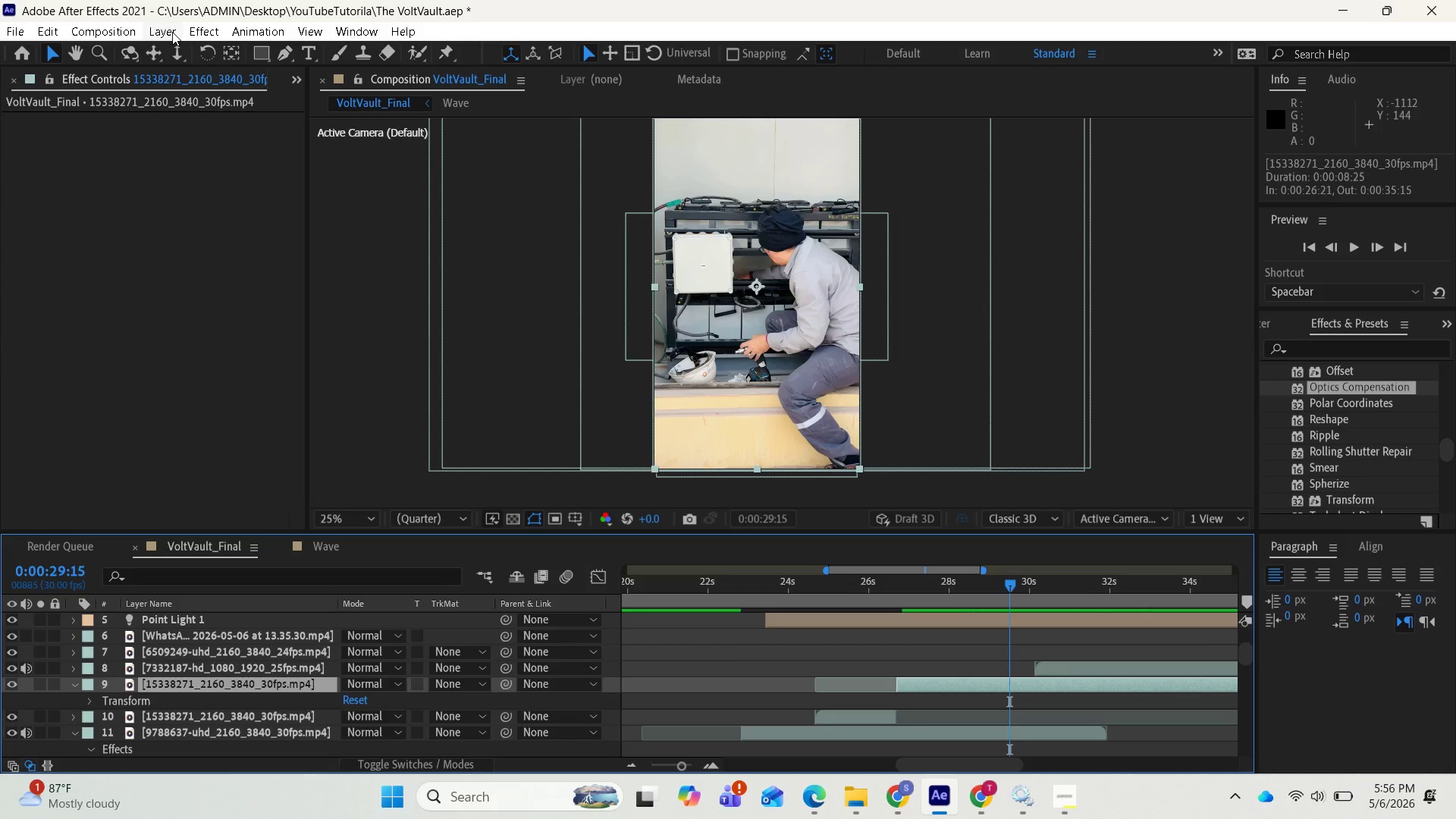 
left_click([189, 29])
 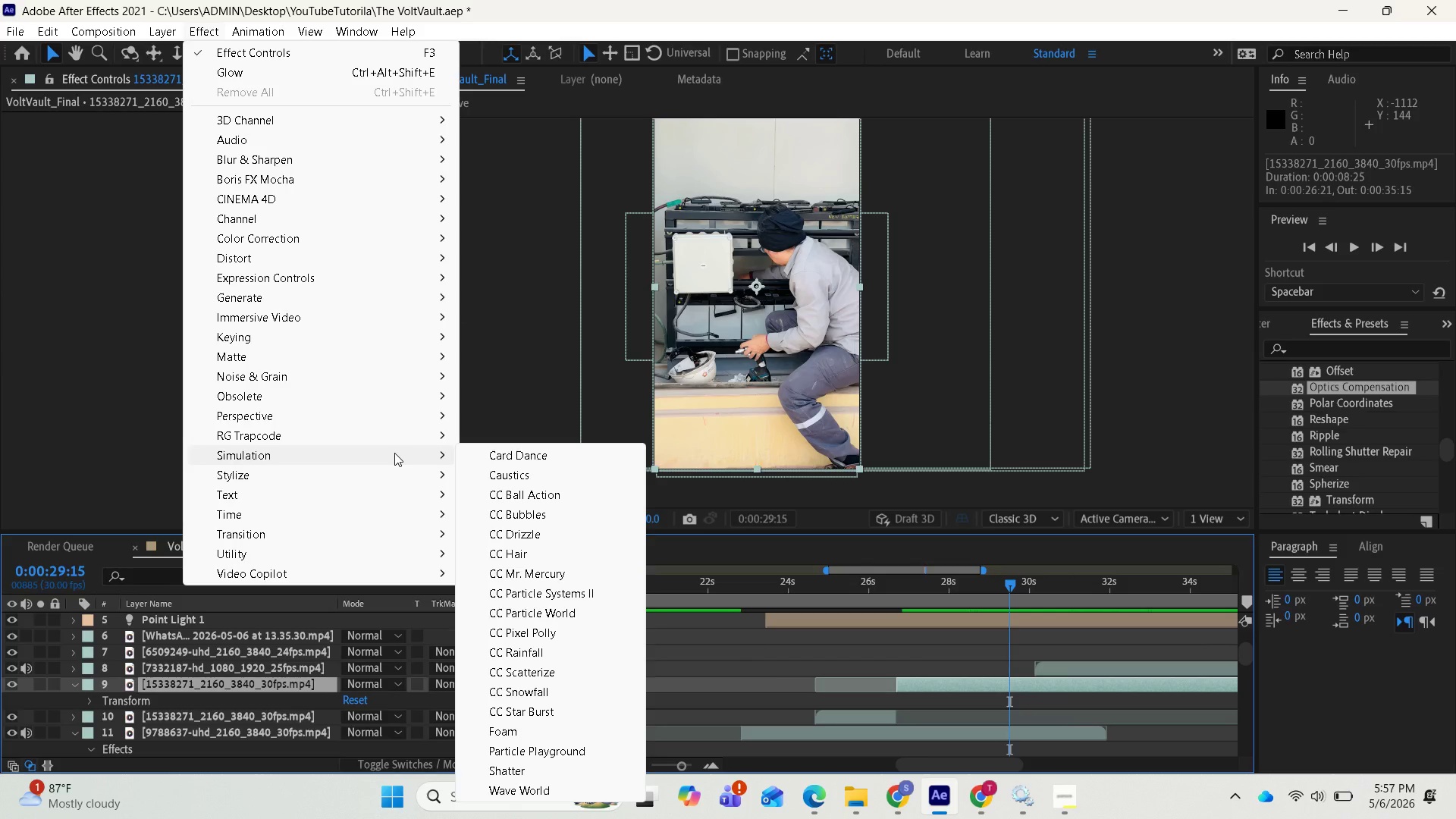 
wait(5.88)
 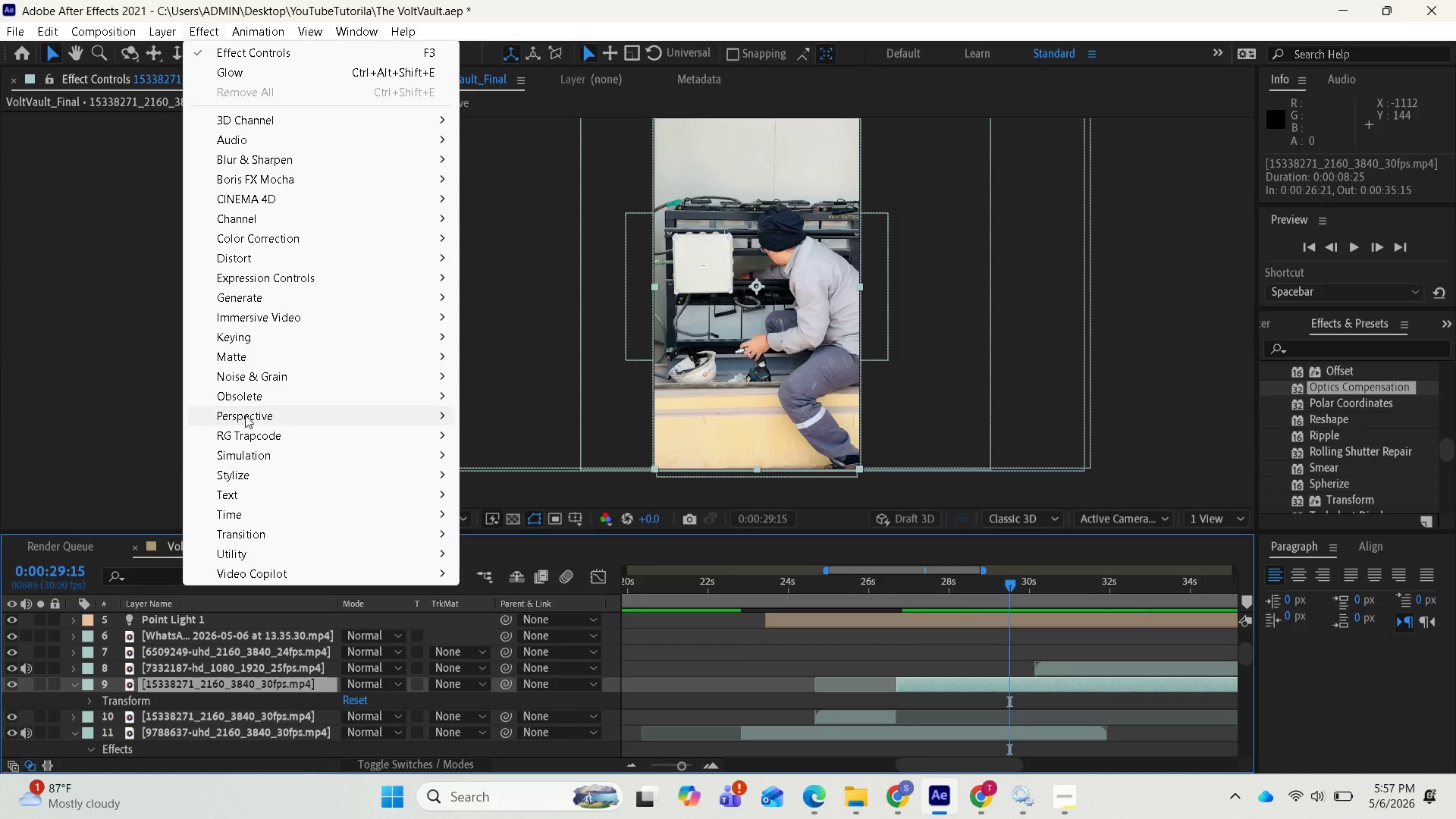 
left_click([513, 471])
 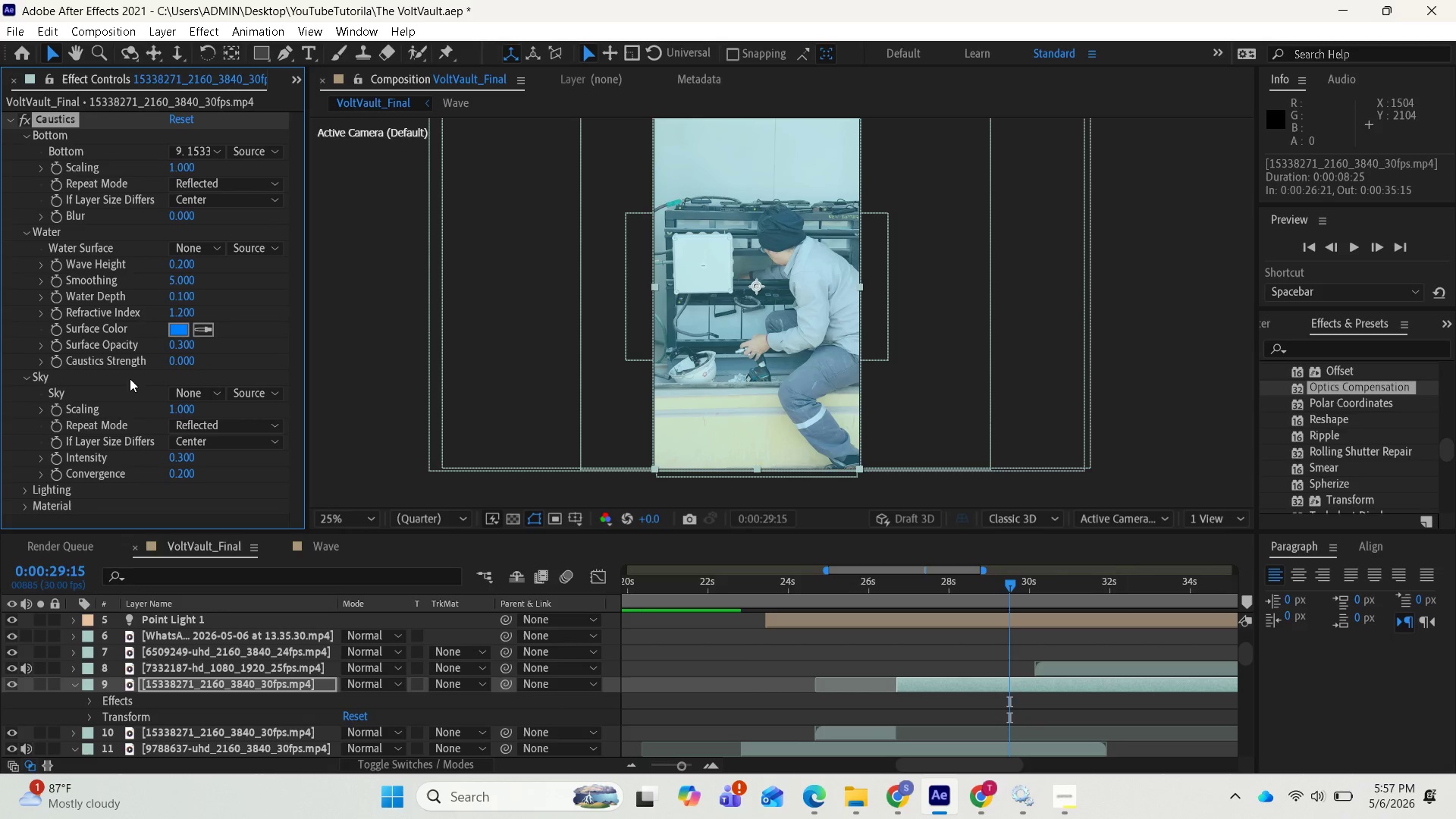 
wait(5.39)
 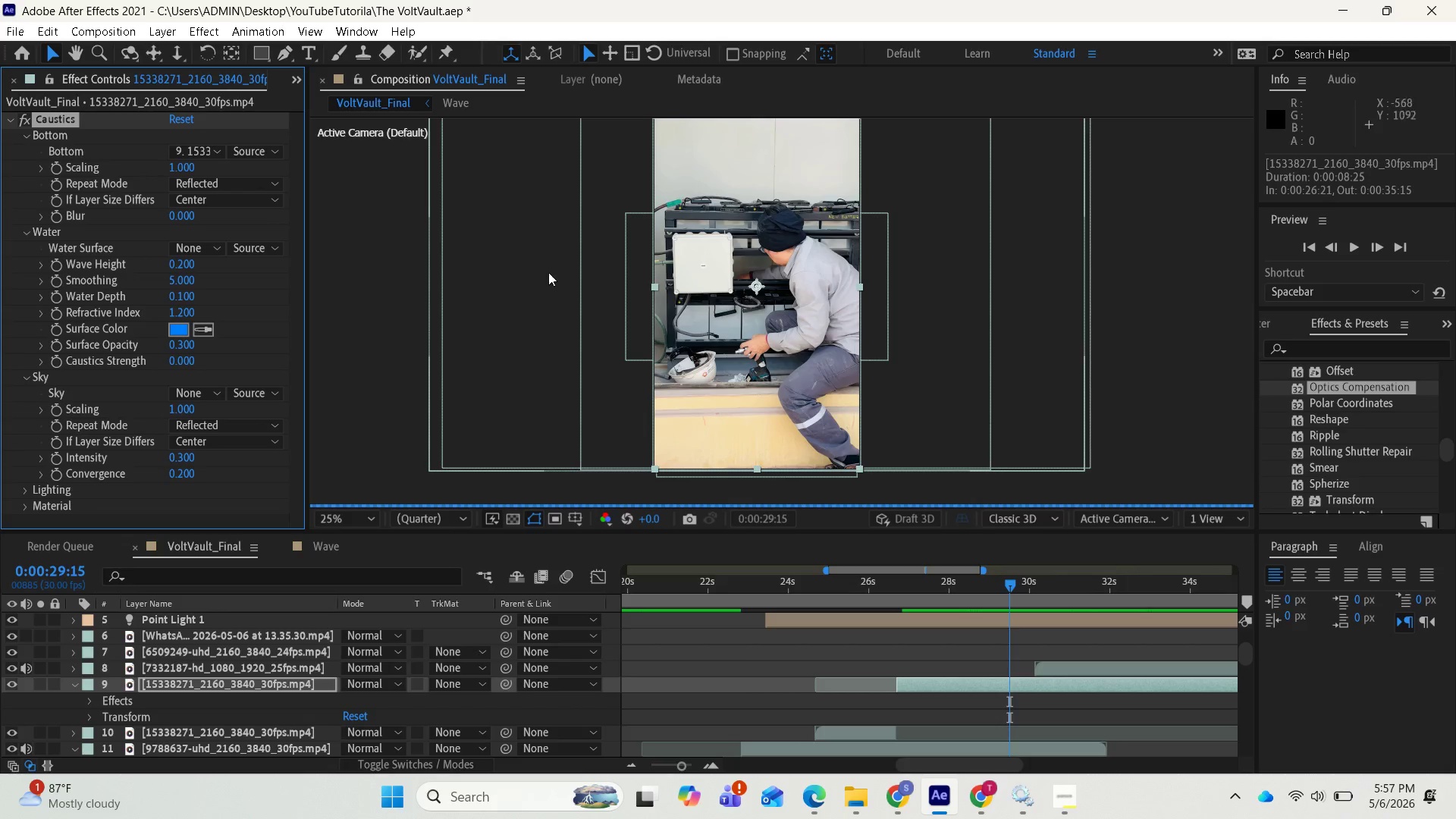 
left_click([26, 376])
 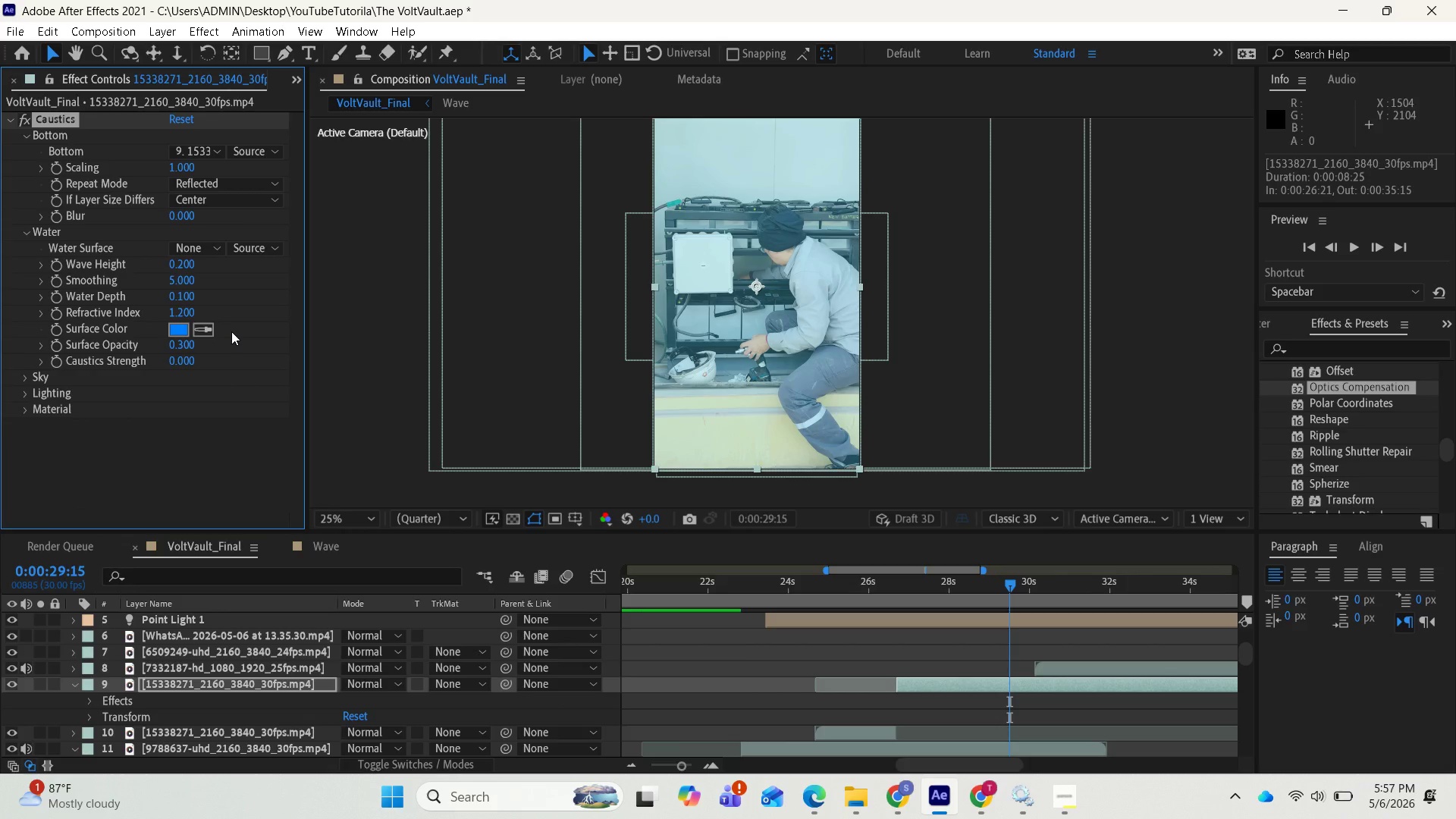 
wait(8.52)
 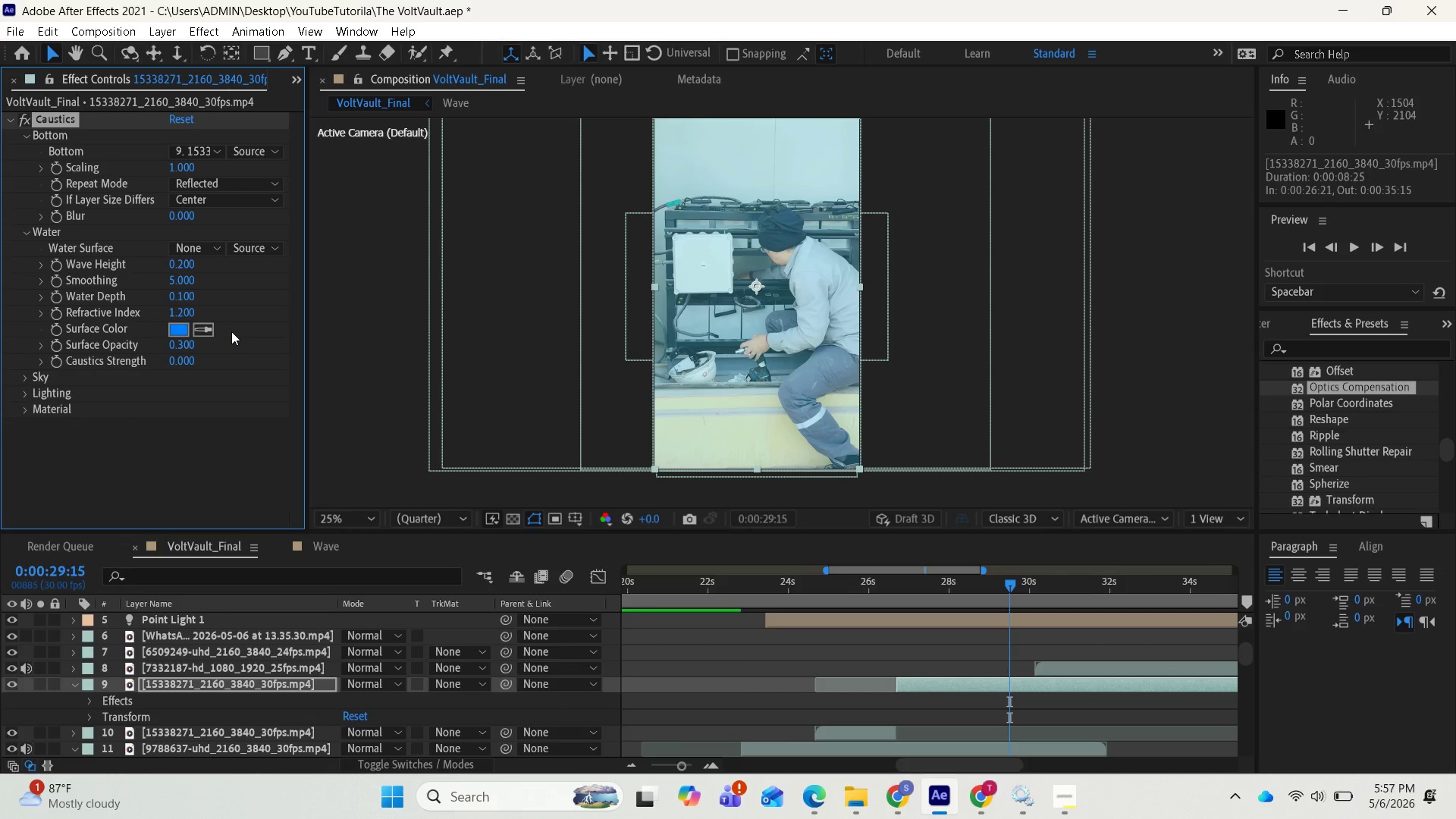 
left_click_drag(start_coordinate=[188, 345], to_coordinate=[42, 359])
 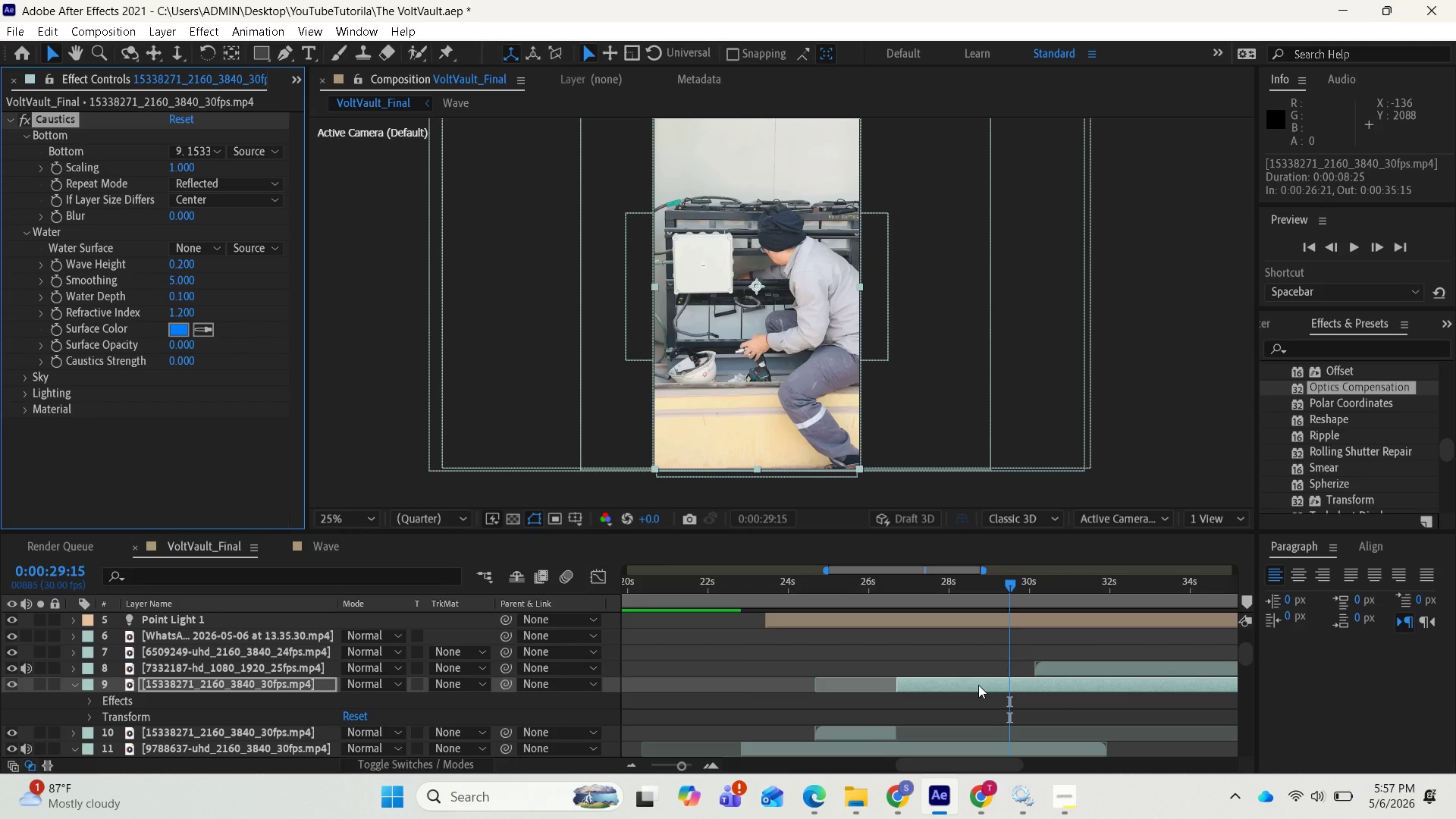 
wait(7.02)
 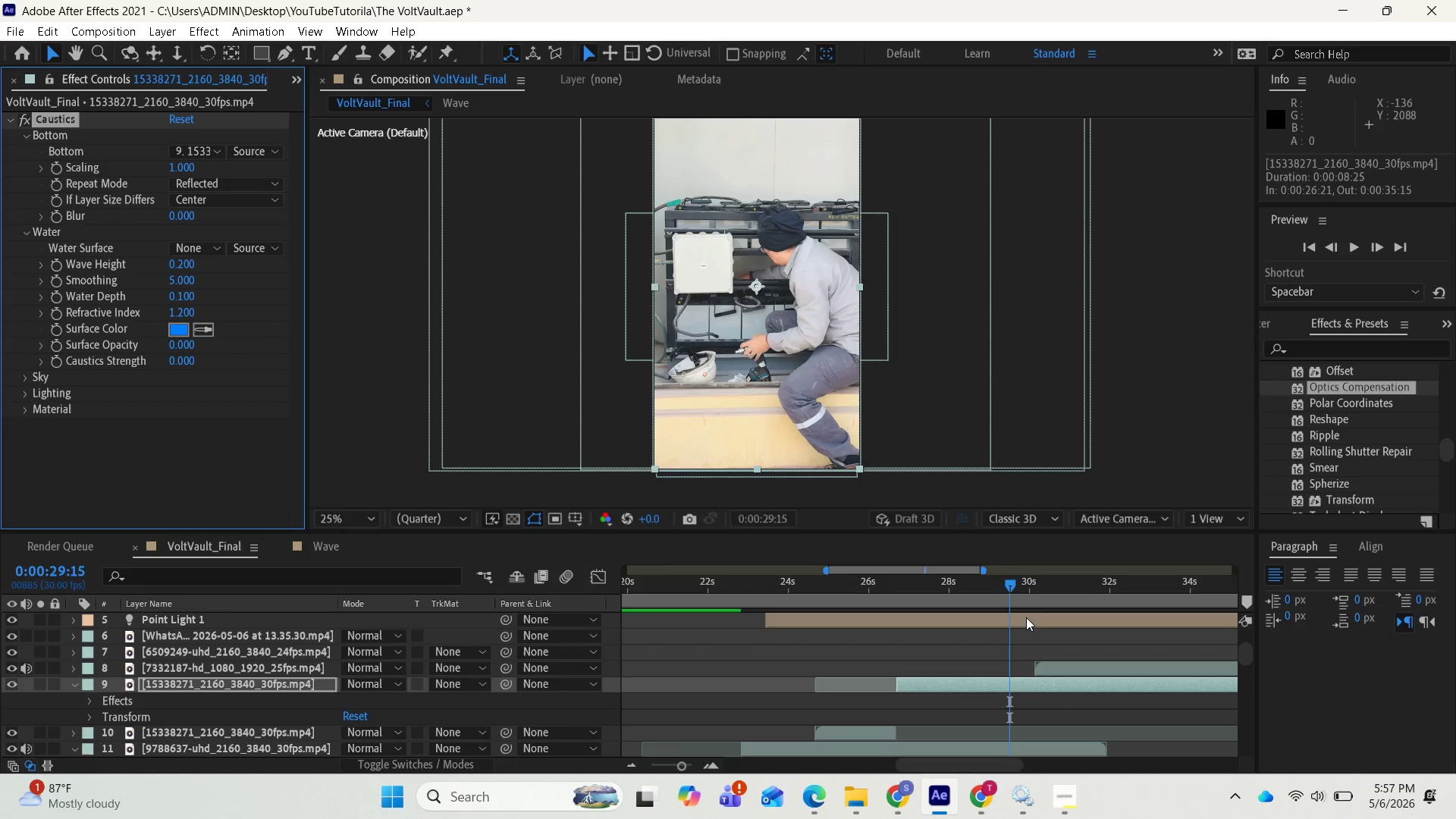 
left_click([206, 243])
 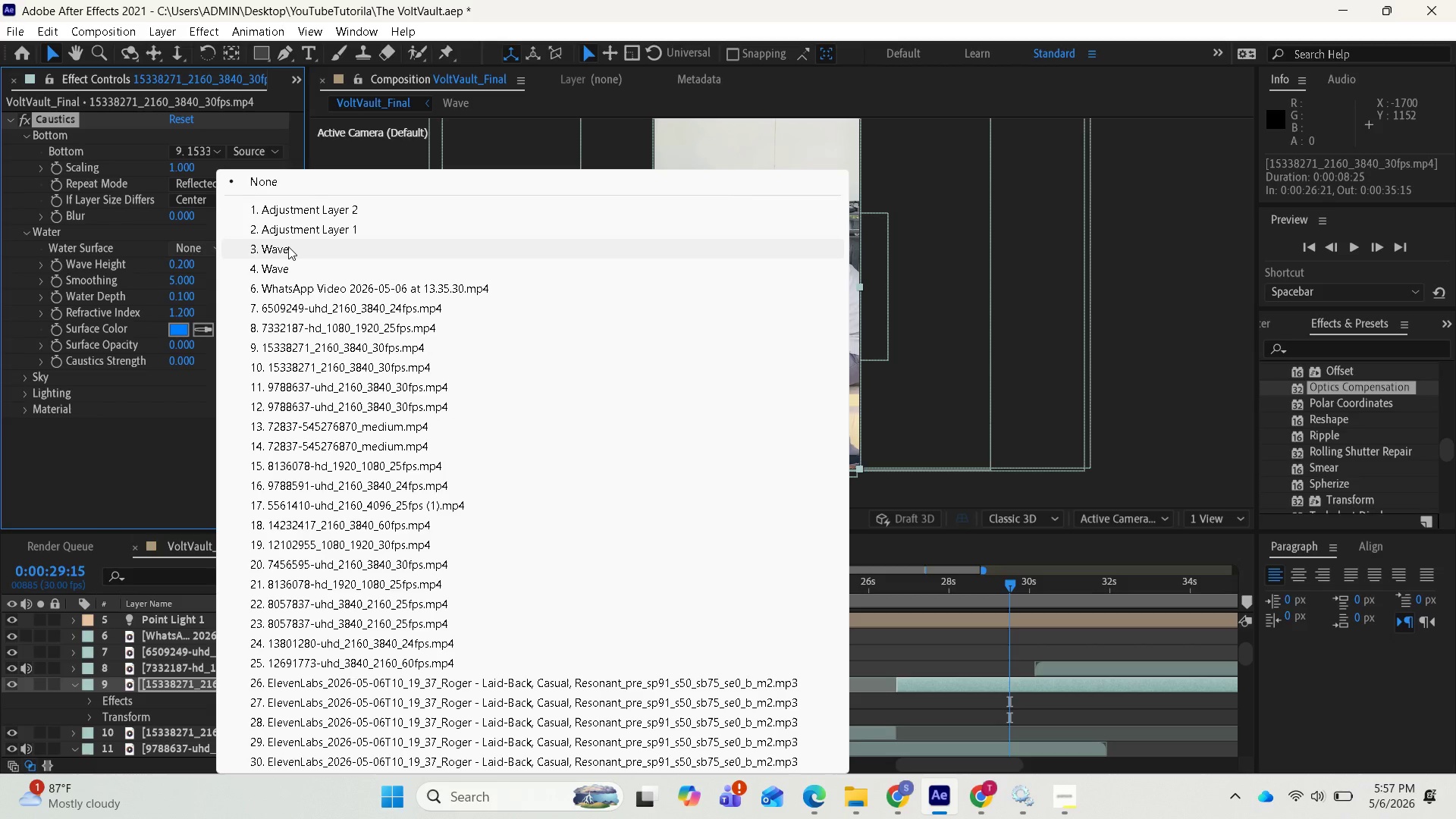 
wait(6.92)
 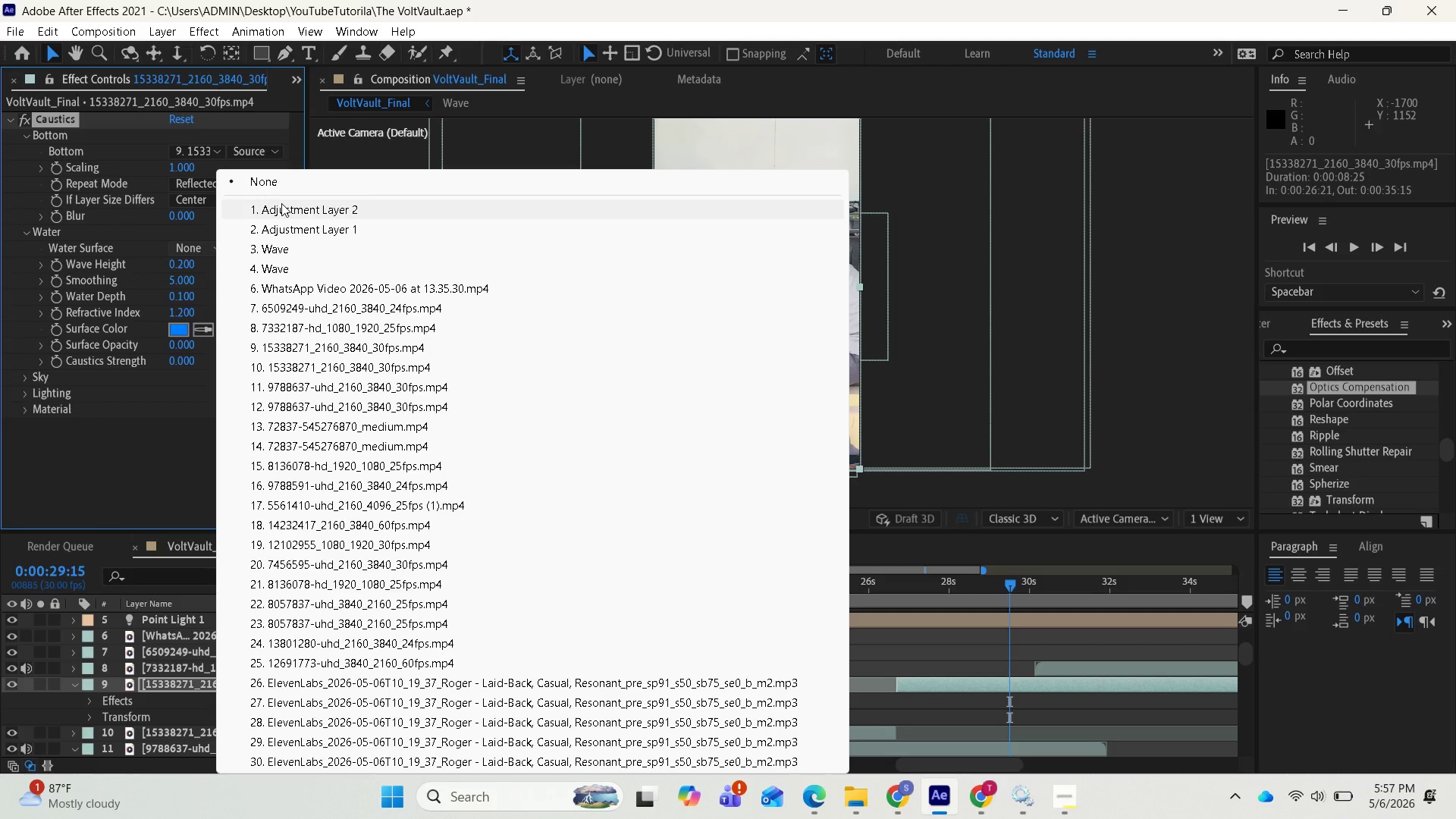 
left_click([288, 249])
 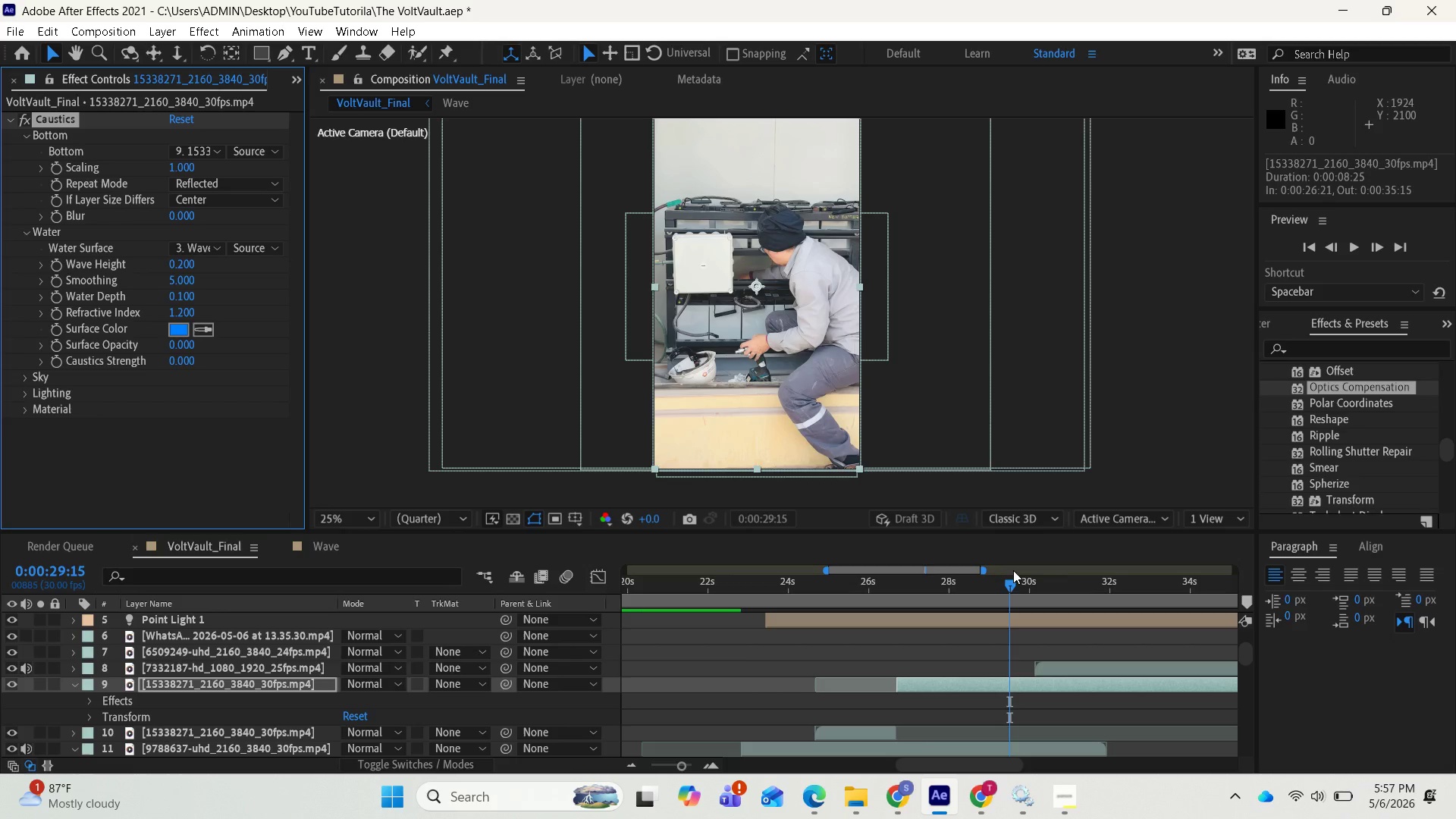 
left_click_drag(start_coordinate=[1011, 581], to_coordinate=[1014, 590])
 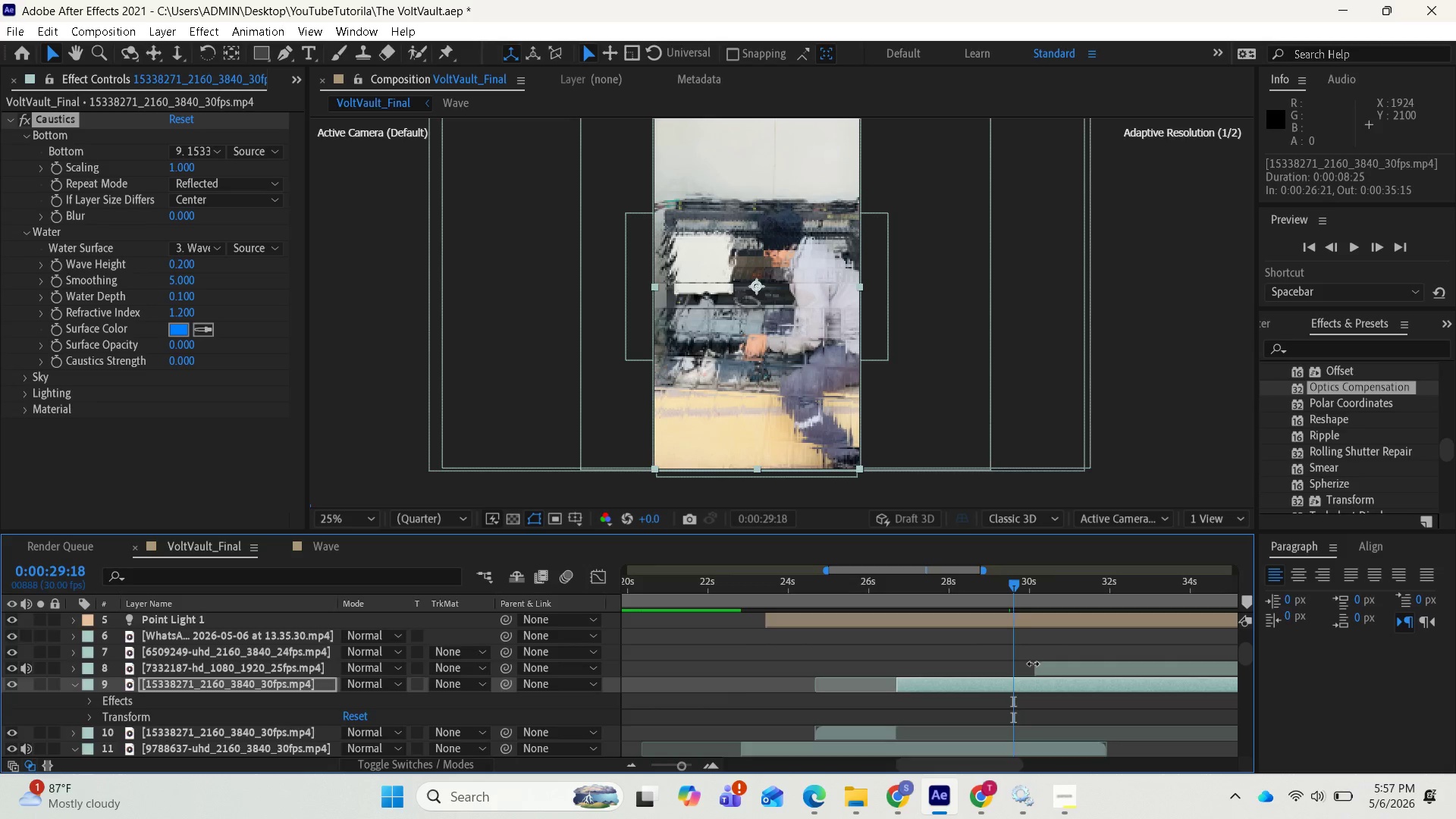 
scroll: coordinate [1034, 664], scroll_direction: up, amount: 2.0
 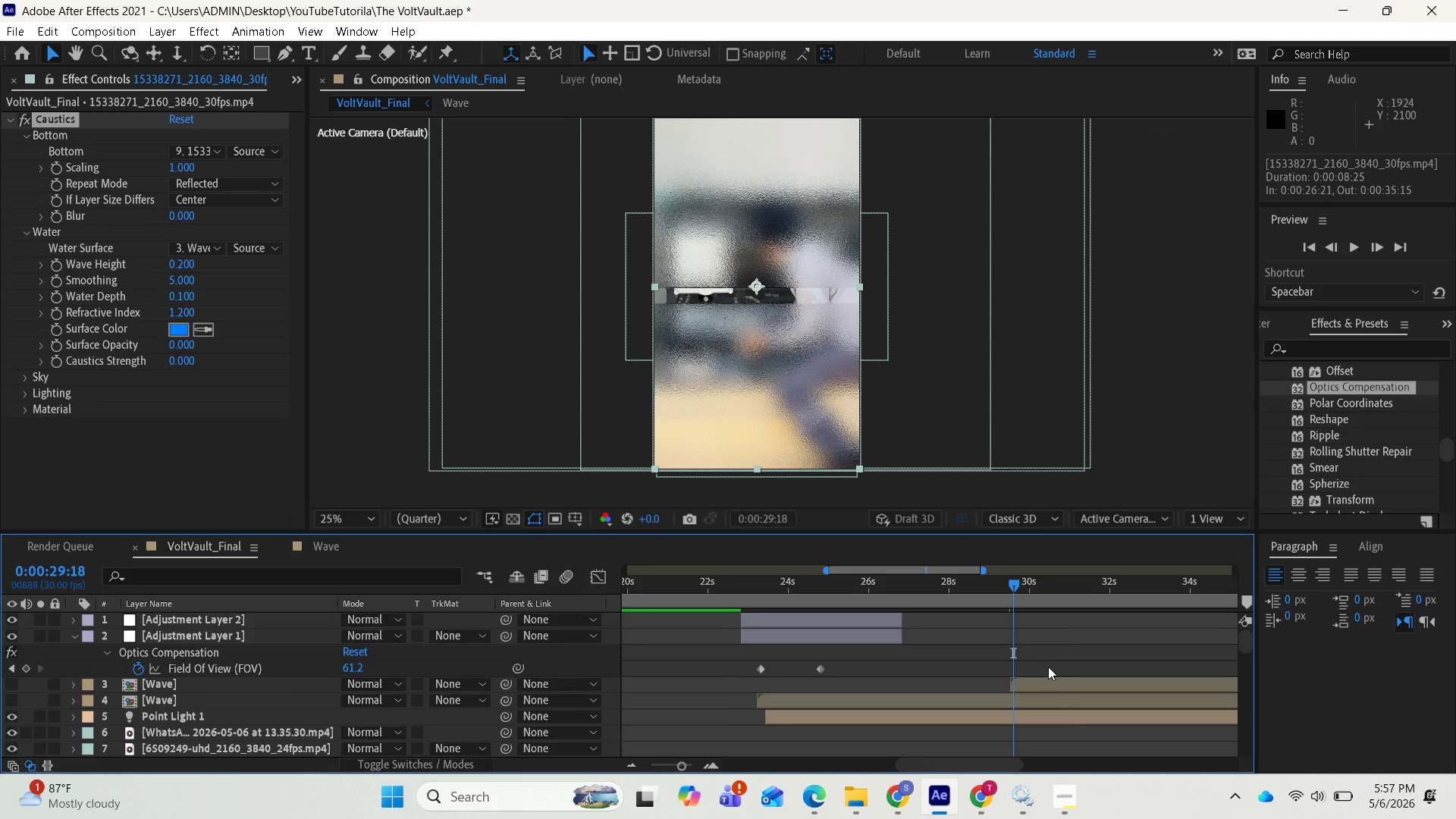 
scroll: coordinate [1048, 667], scroll_direction: down, amount: 1.0
 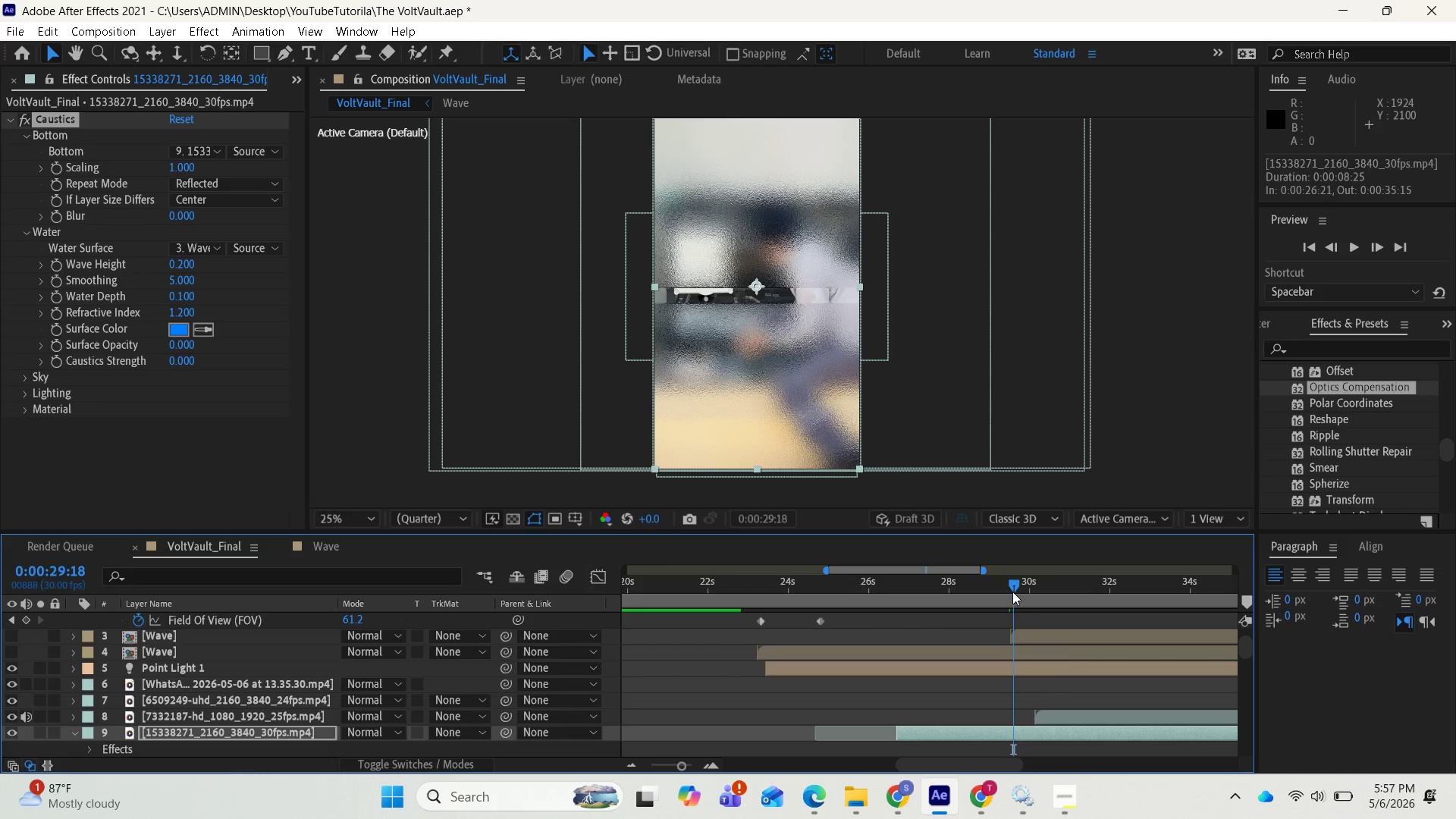 
left_click_drag(start_coordinate=[1011, 582], to_coordinate=[1001, 581])
 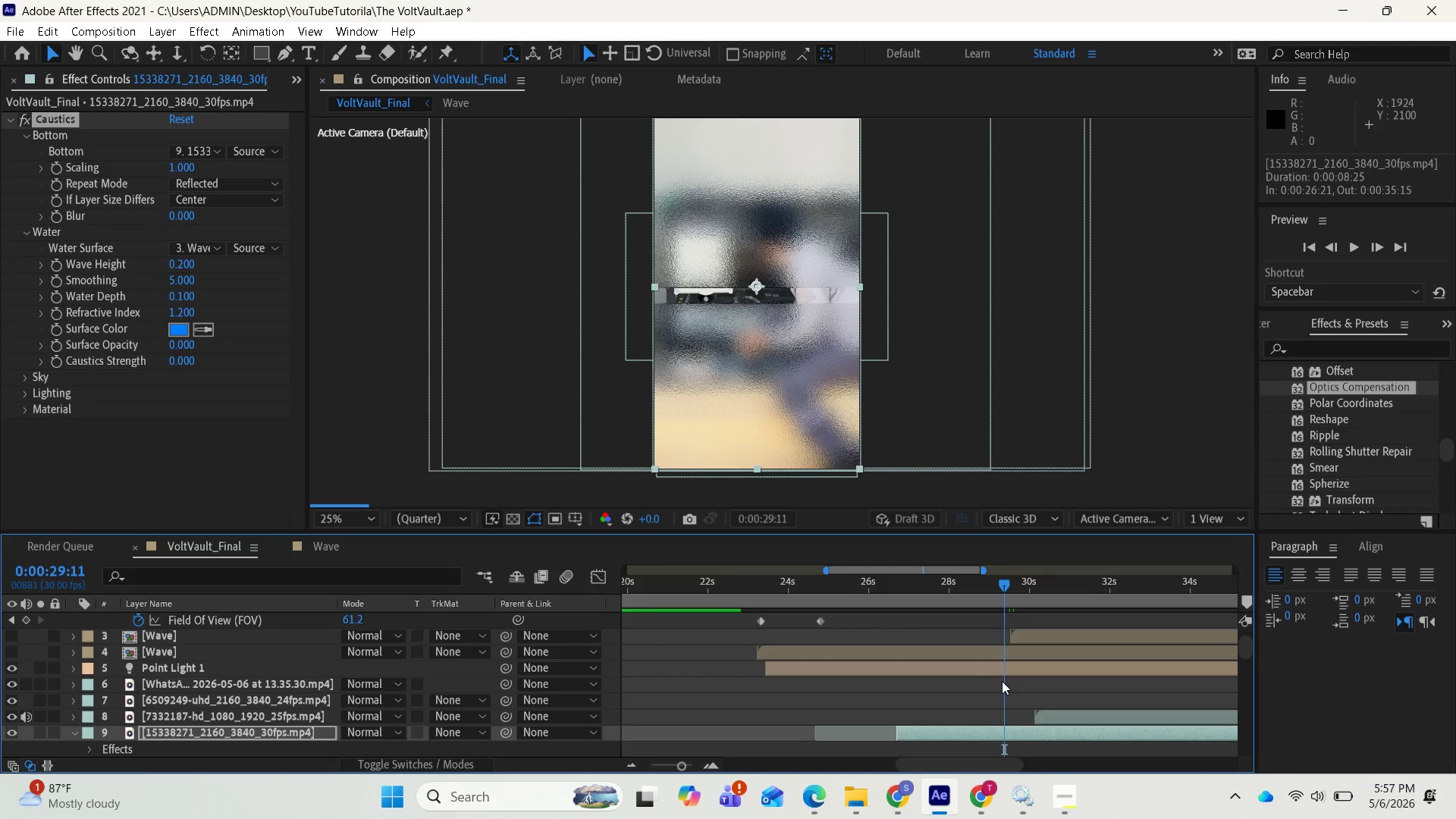 
key(Space)
 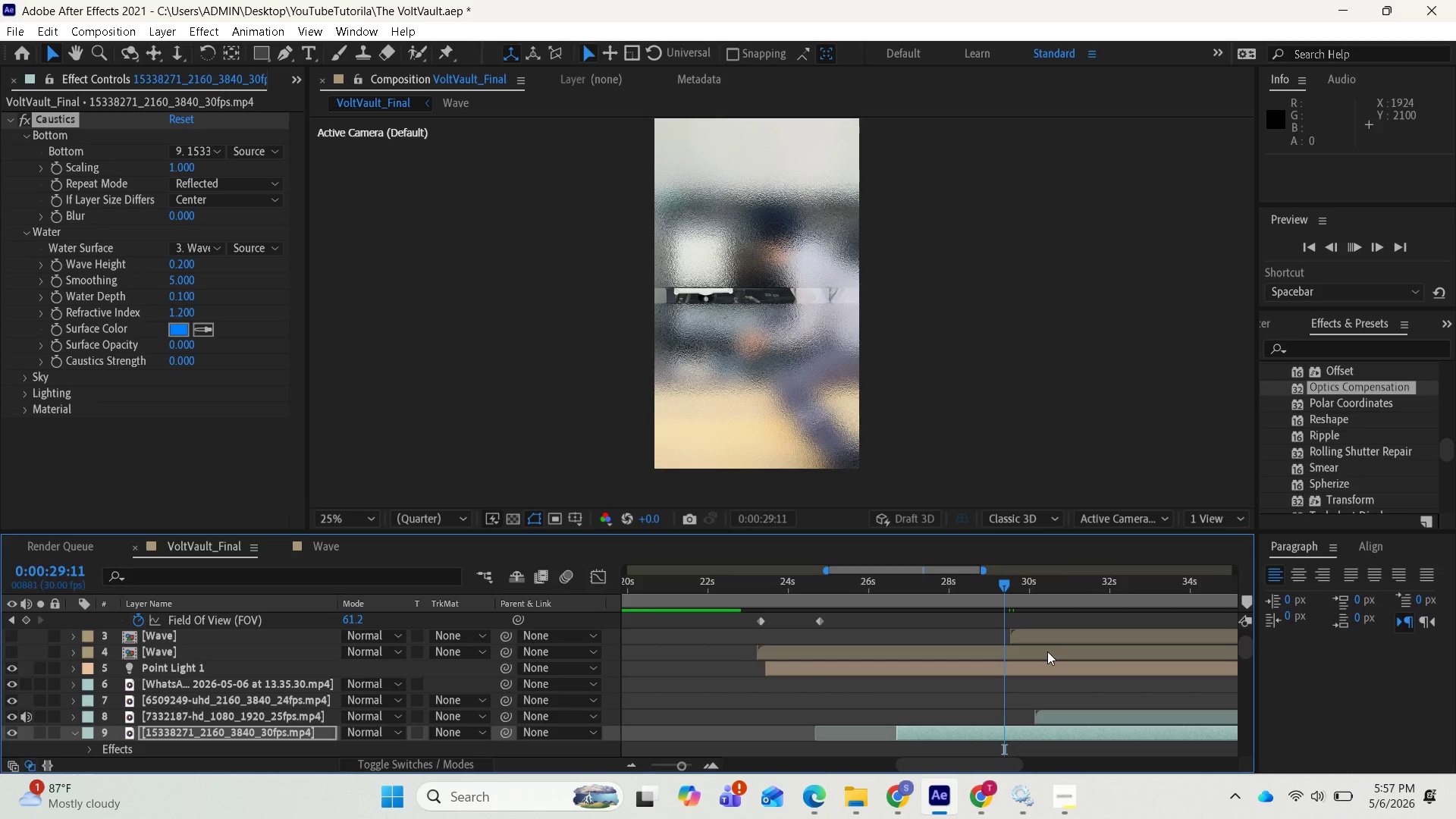 
left_click([976, 619])
 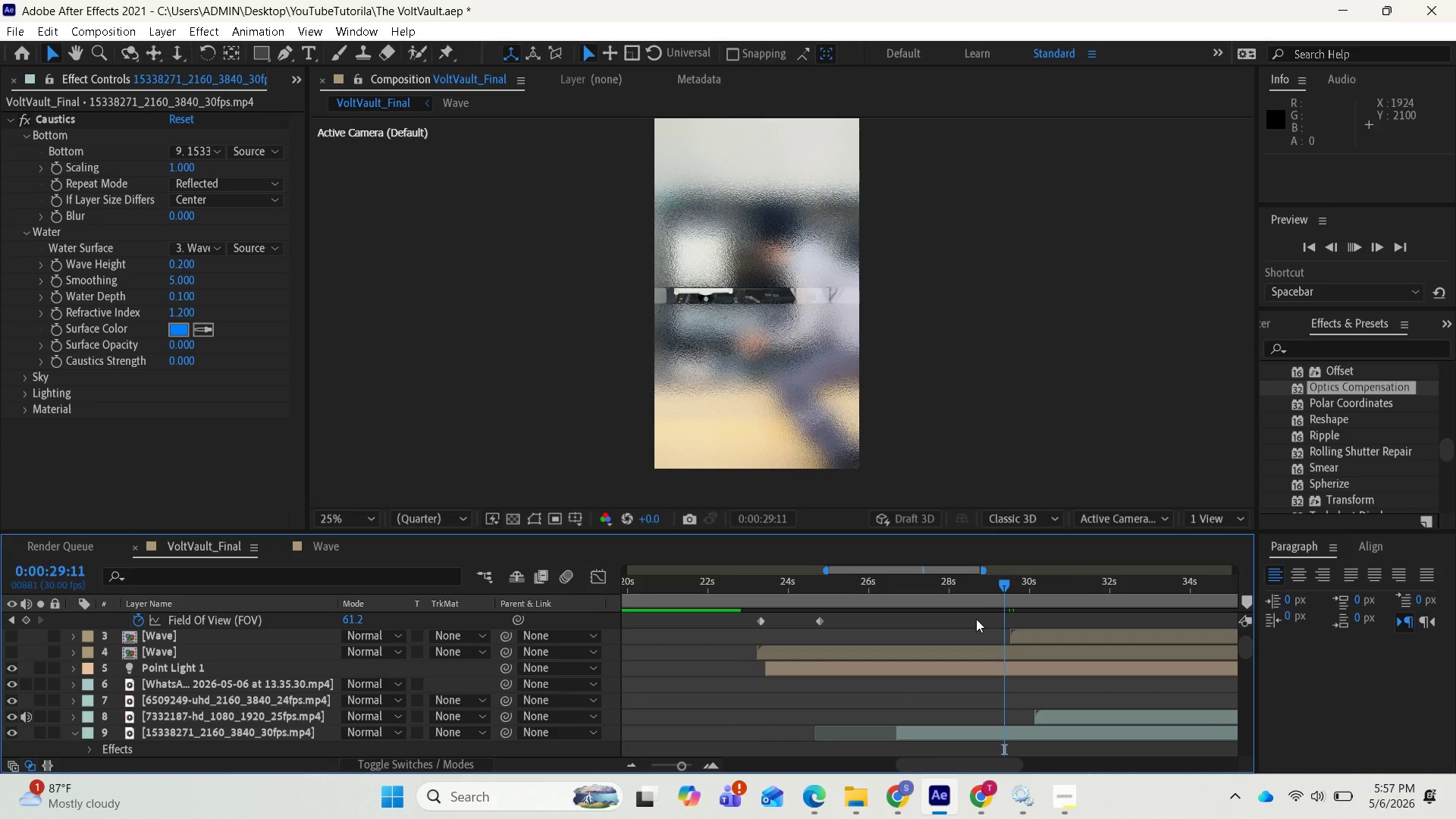 
key(Space)
 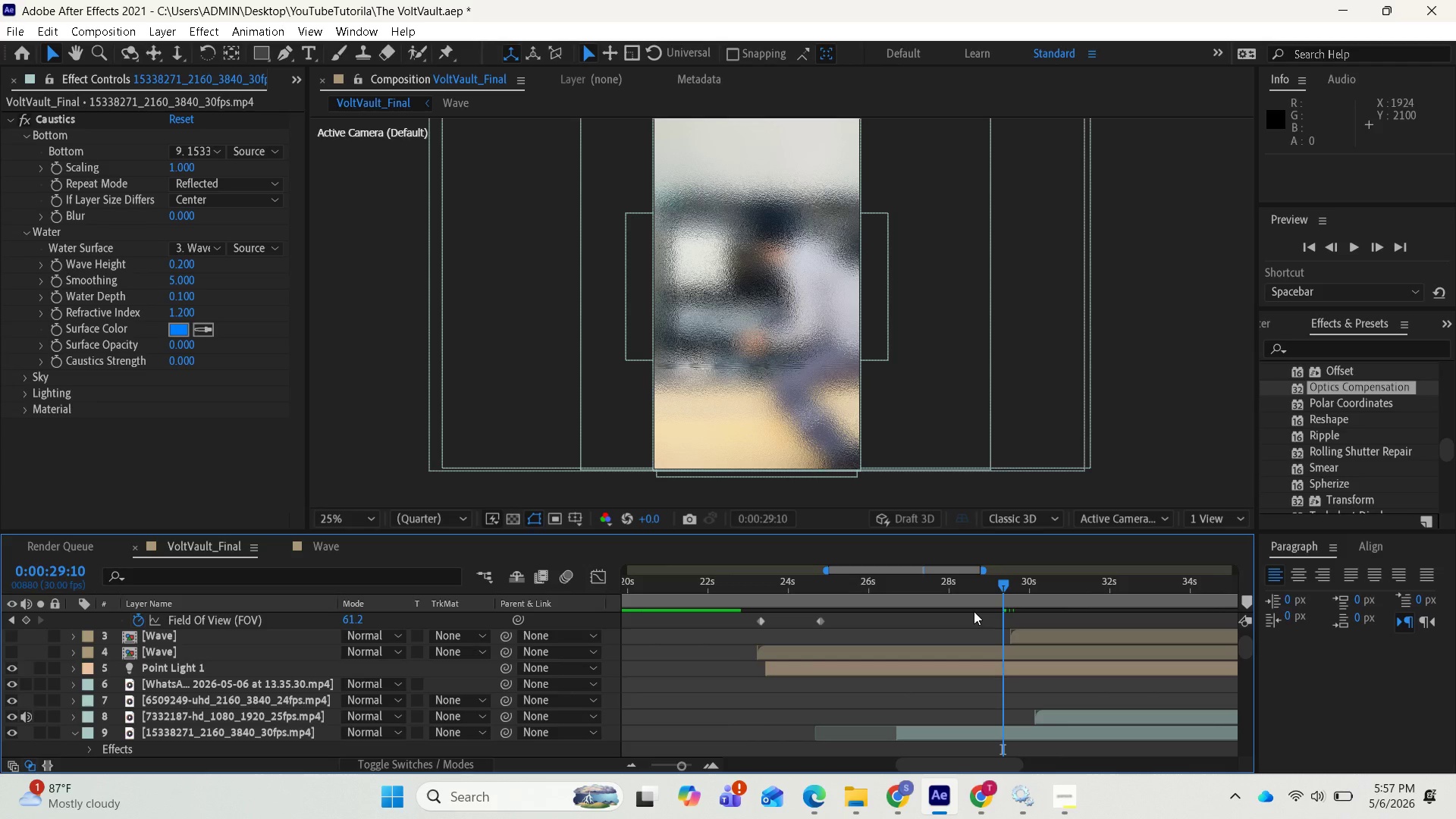 
wait(10.66)
 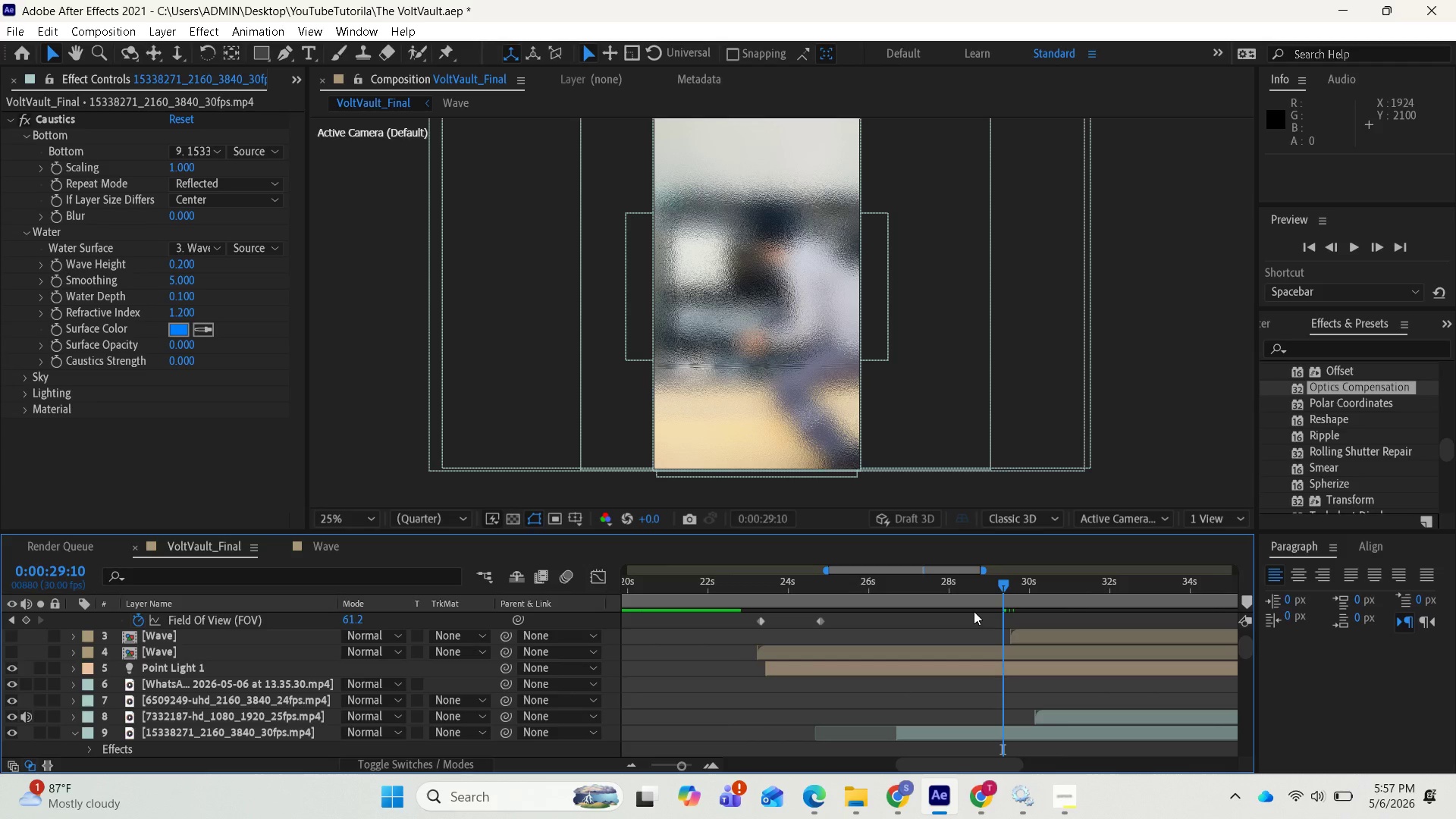 
key(Space)
 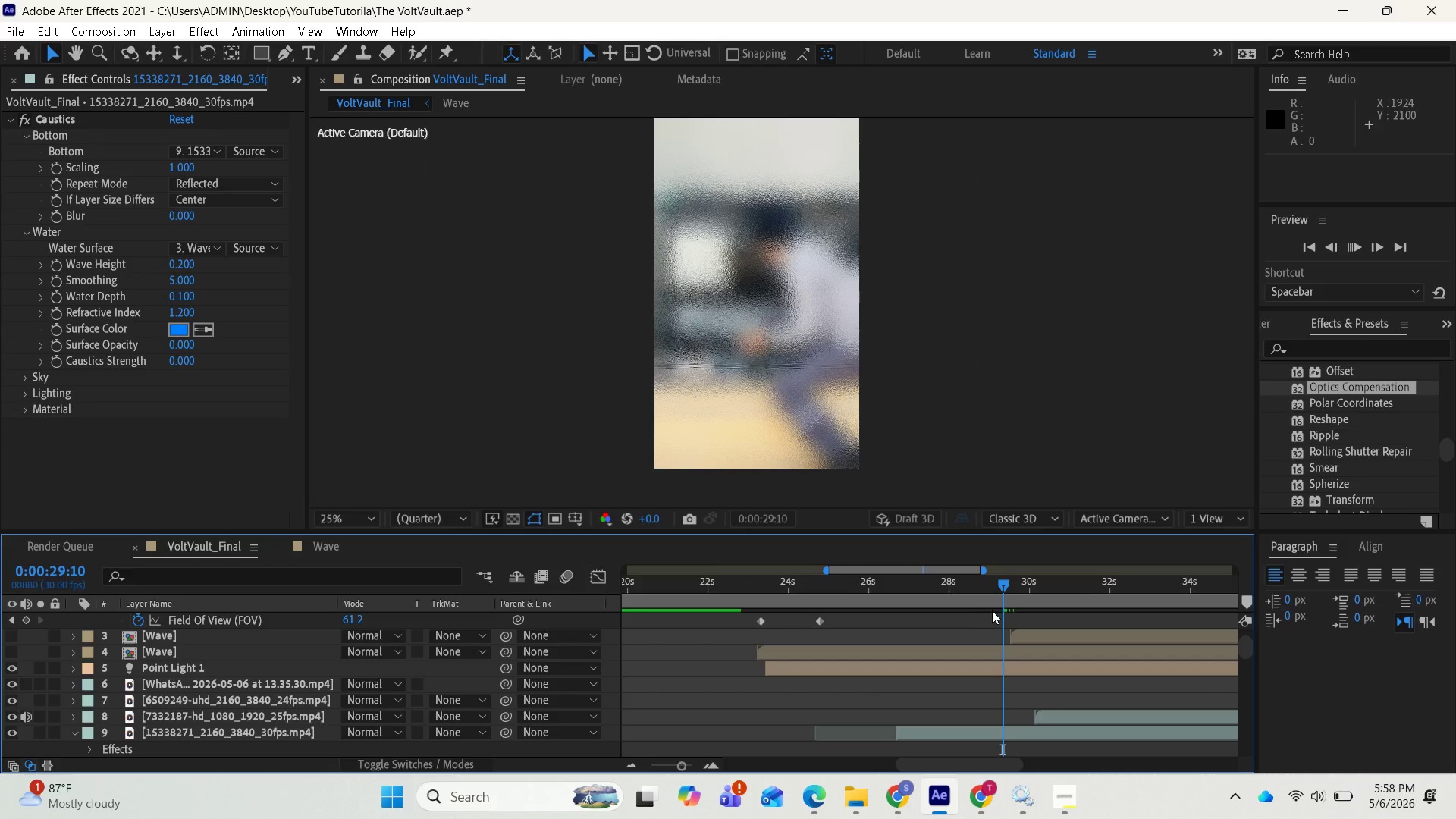 
mouse_move([994, 623])
 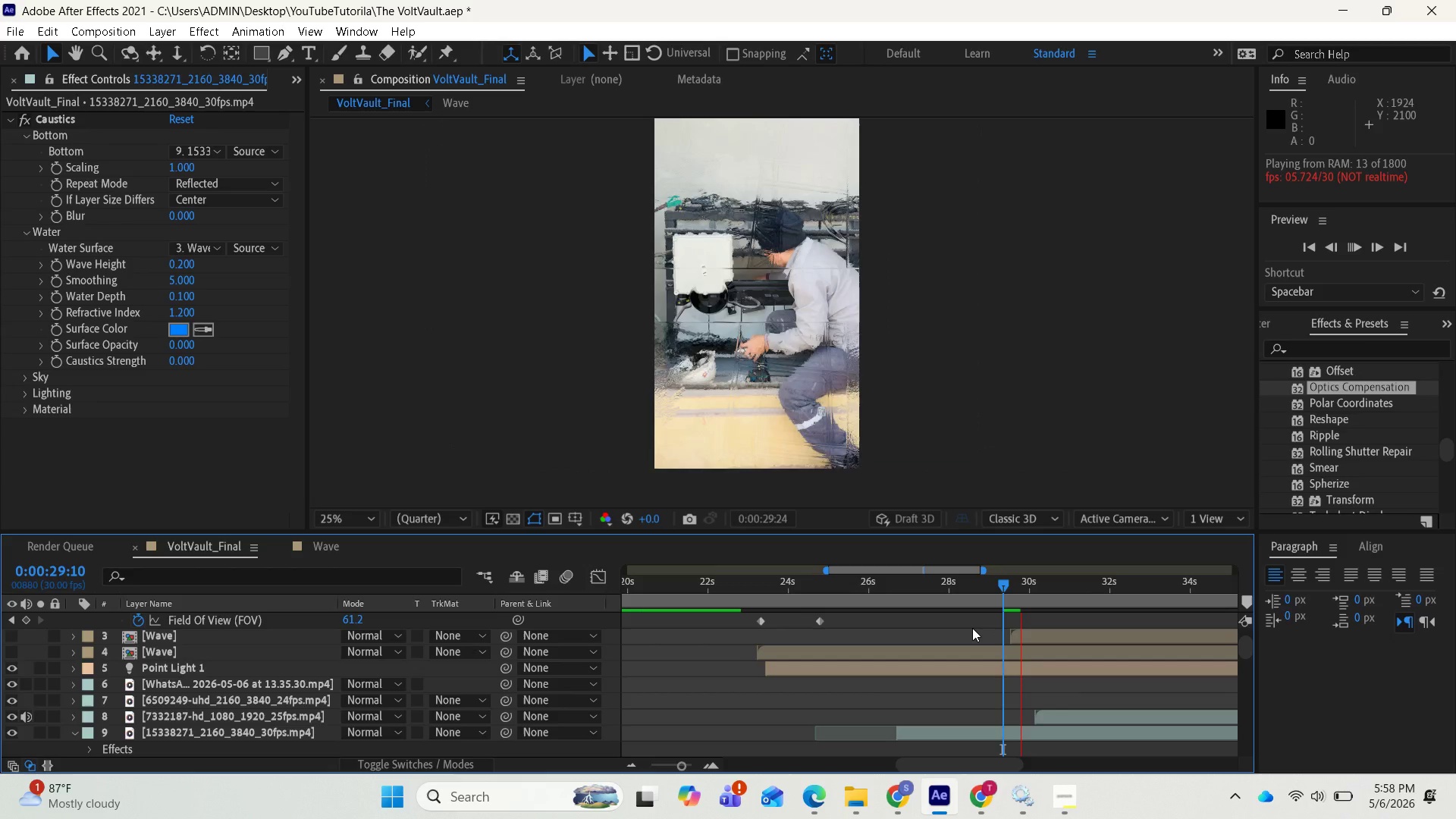 
key(Space)
 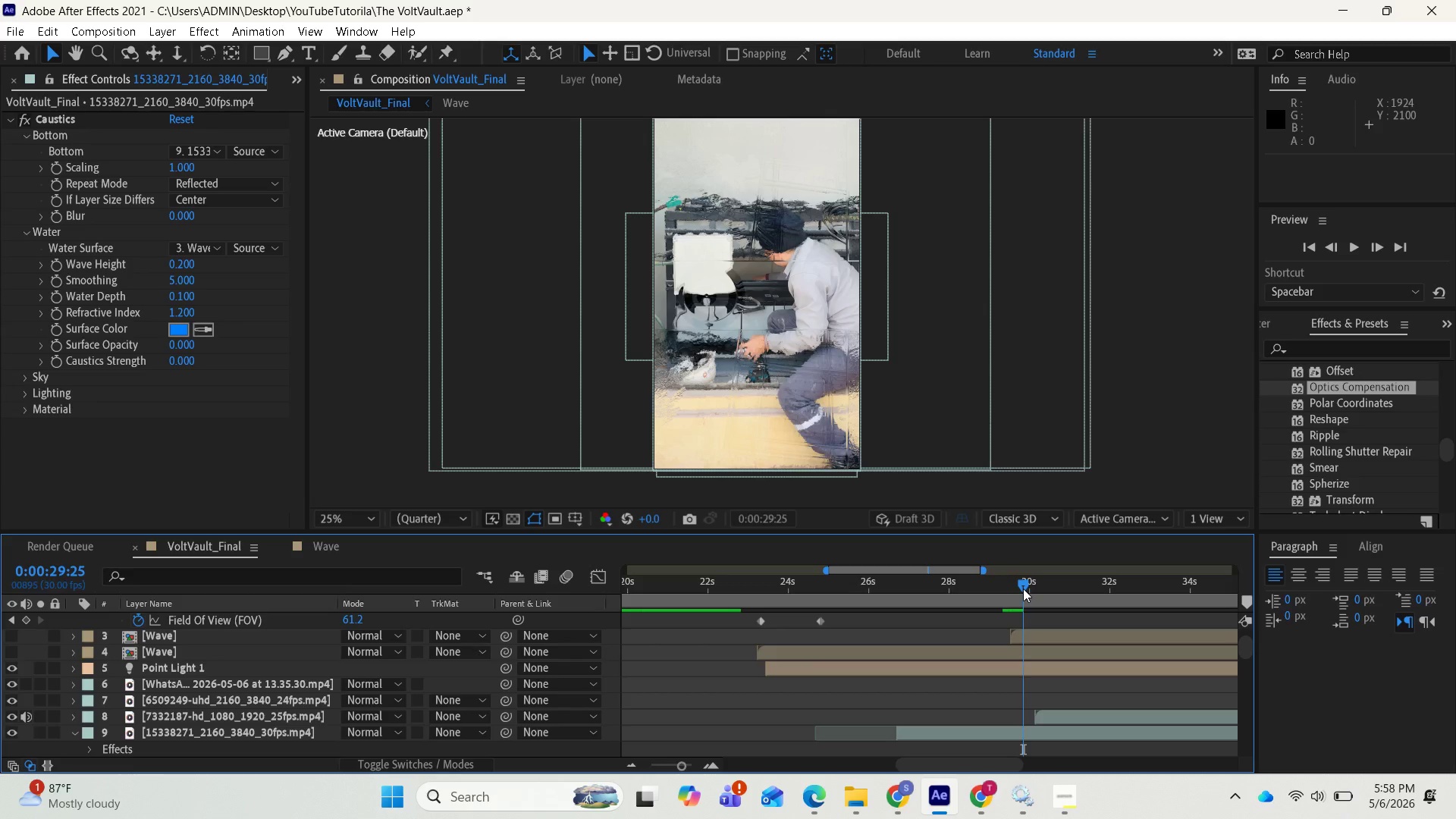 
left_click_drag(start_coordinate=[1023, 588], to_coordinate=[900, 603])
 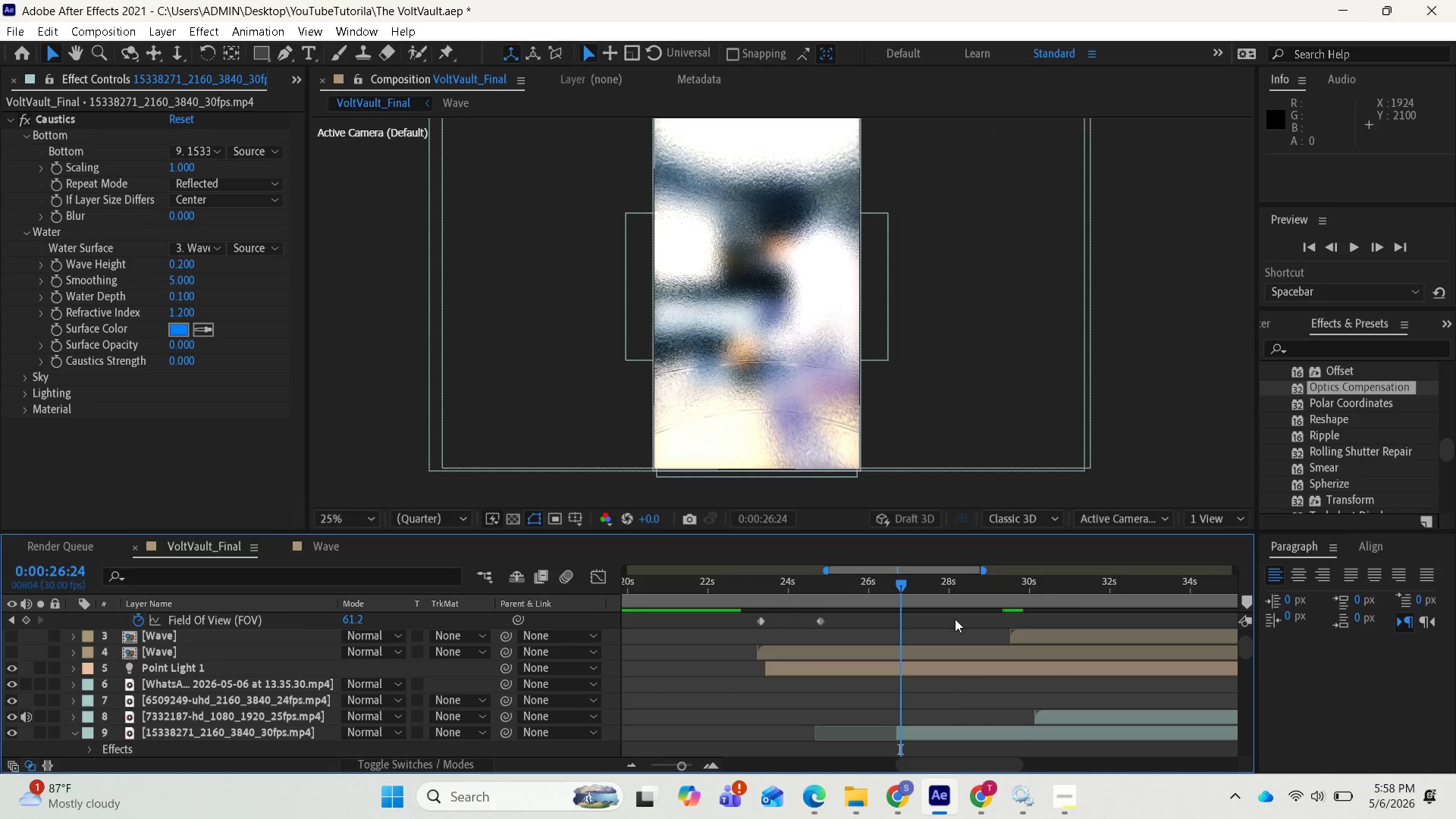 
key(Space)
 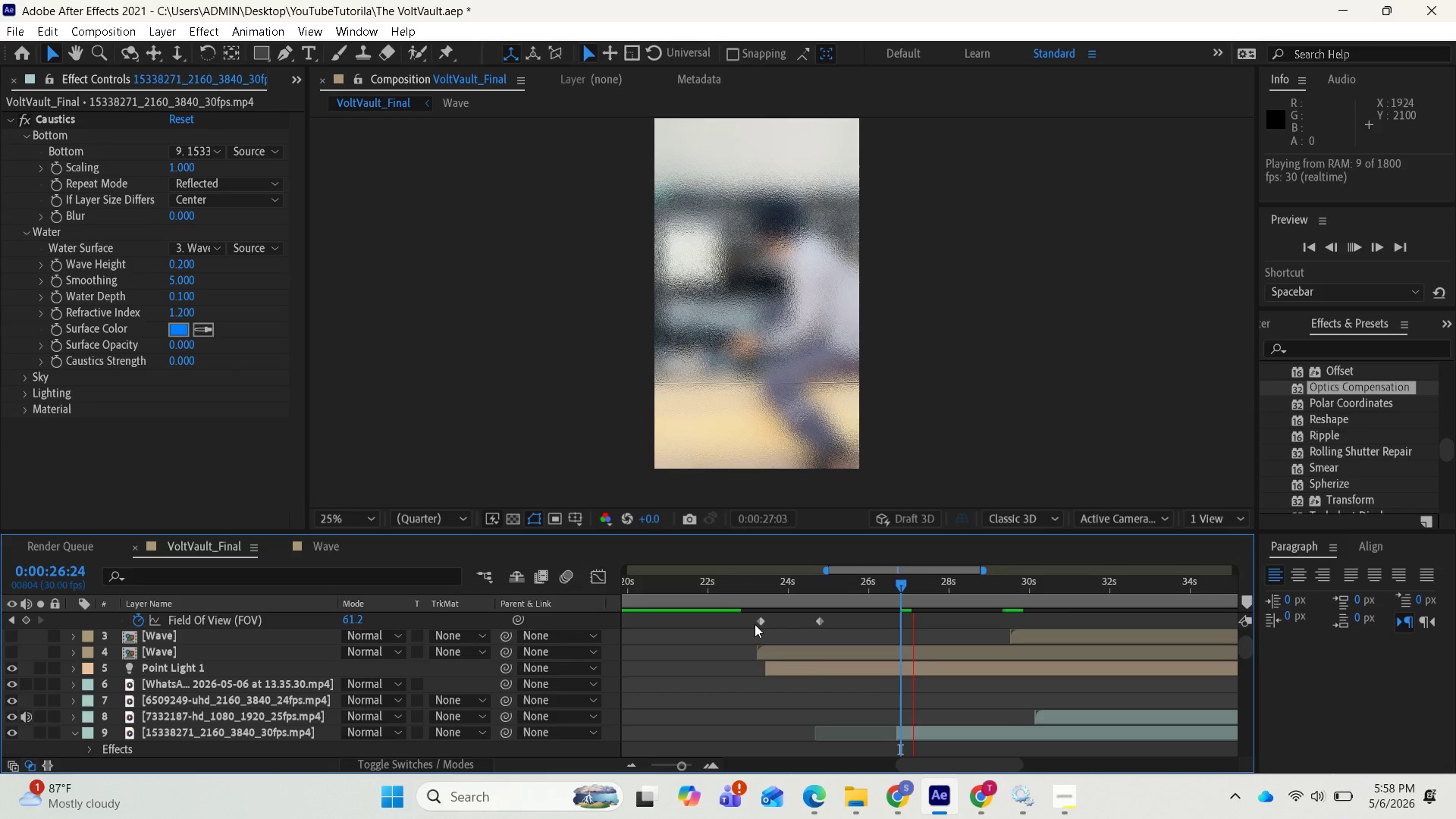 
wait(5.91)
 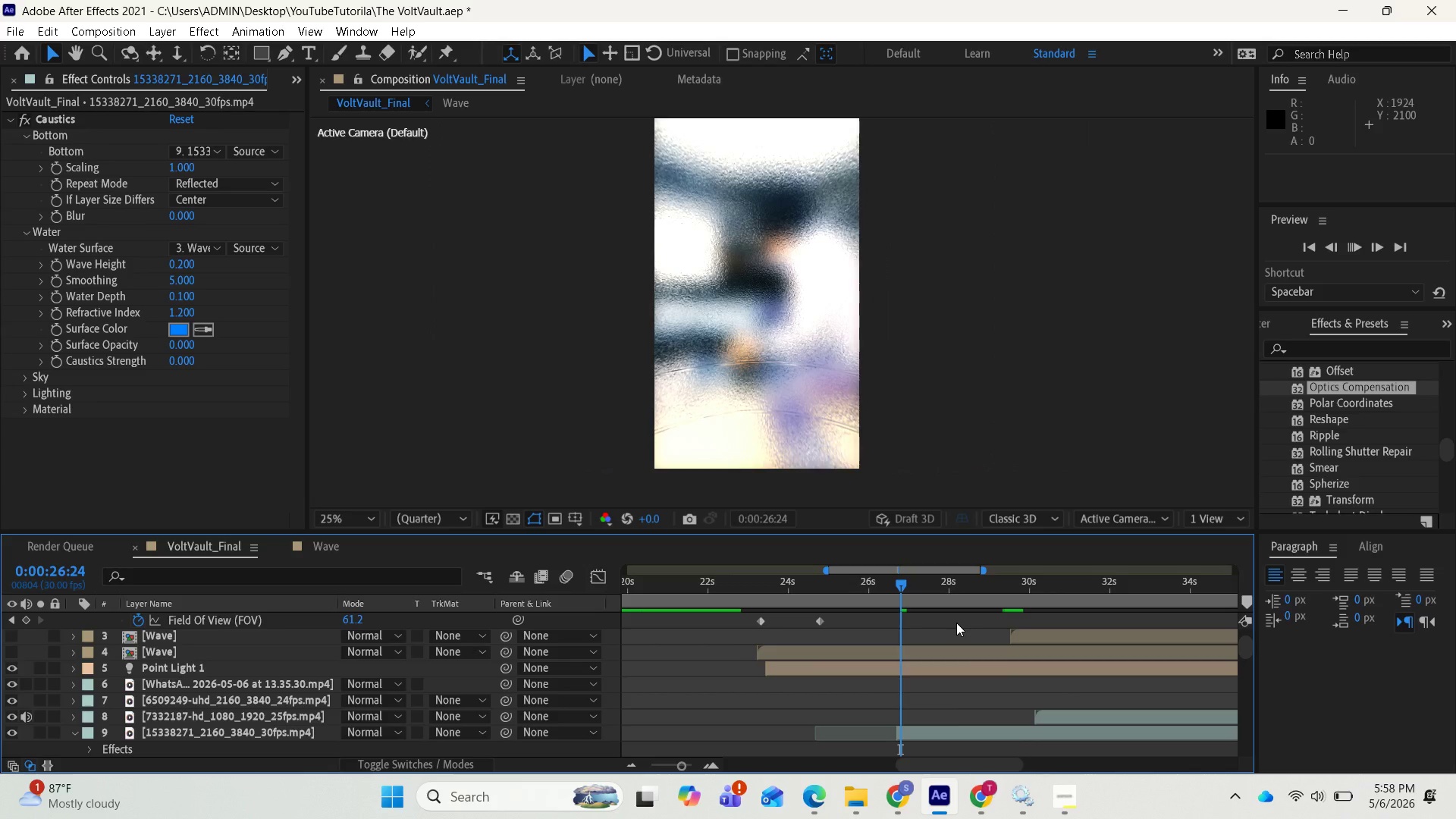 
key(Space)
 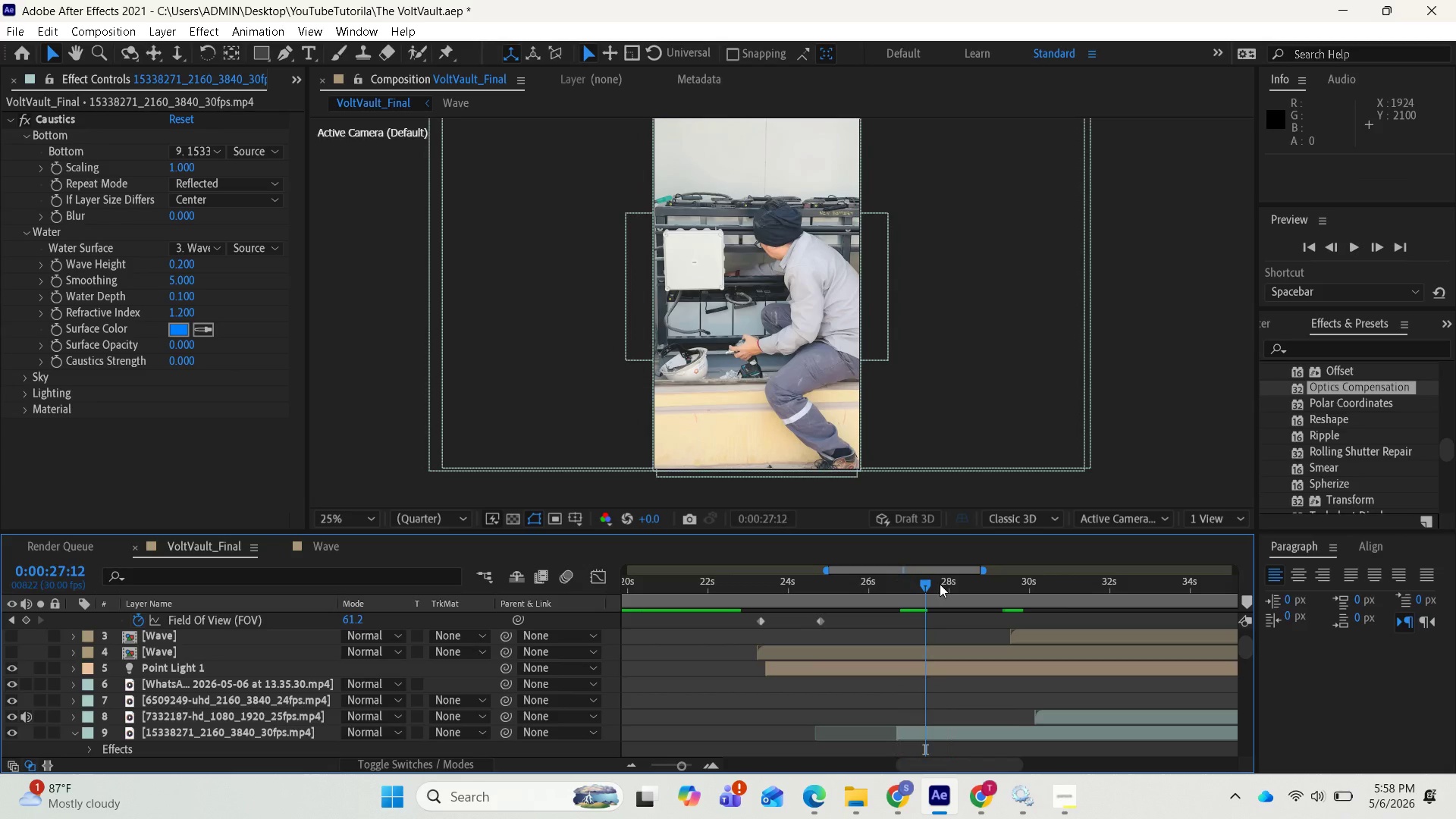 
left_click_drag(start_coordinate=[922, 586], to_coordinate=[904, 583])
 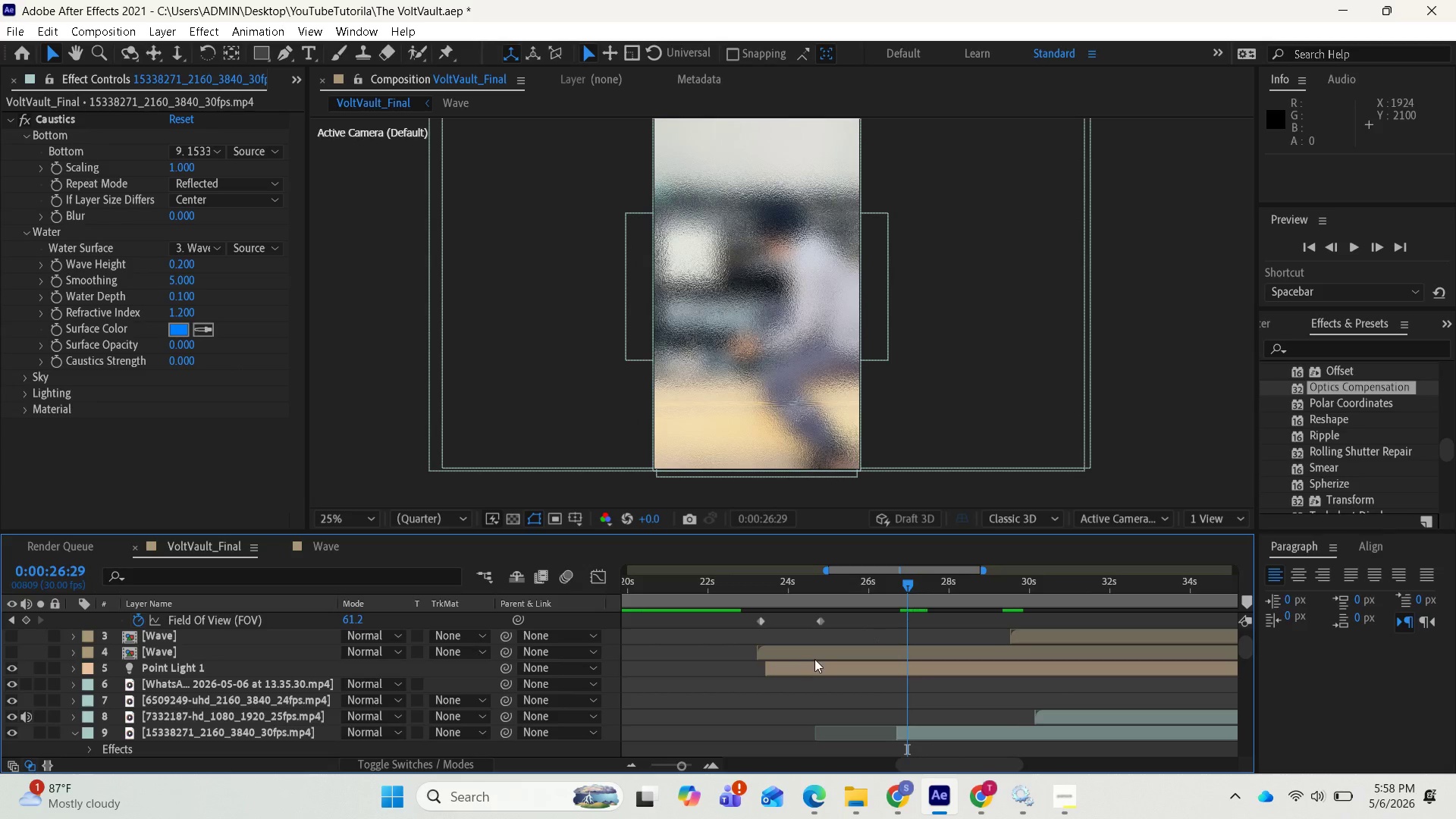 
key(Space)
 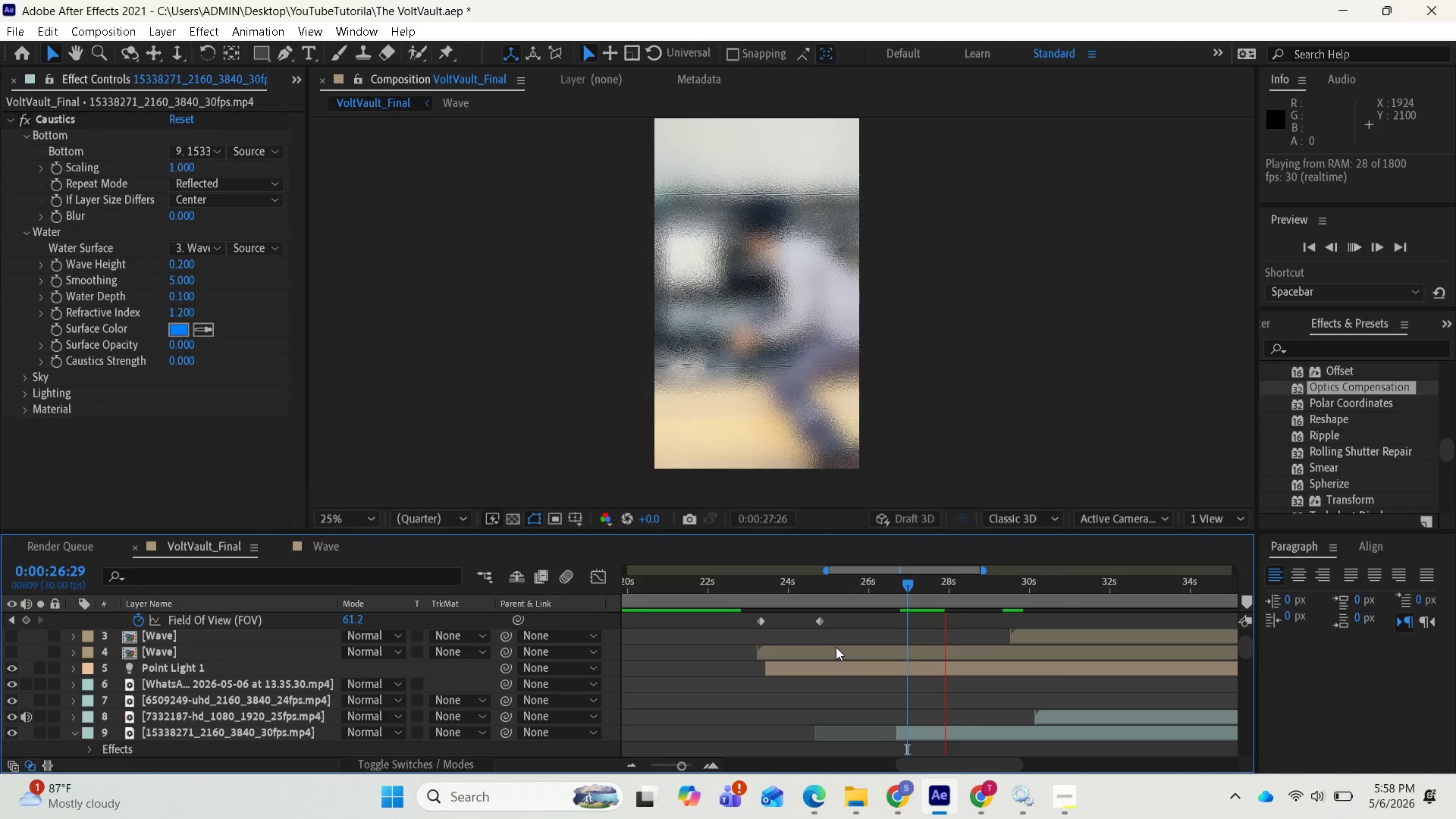 
wait(6.31)
 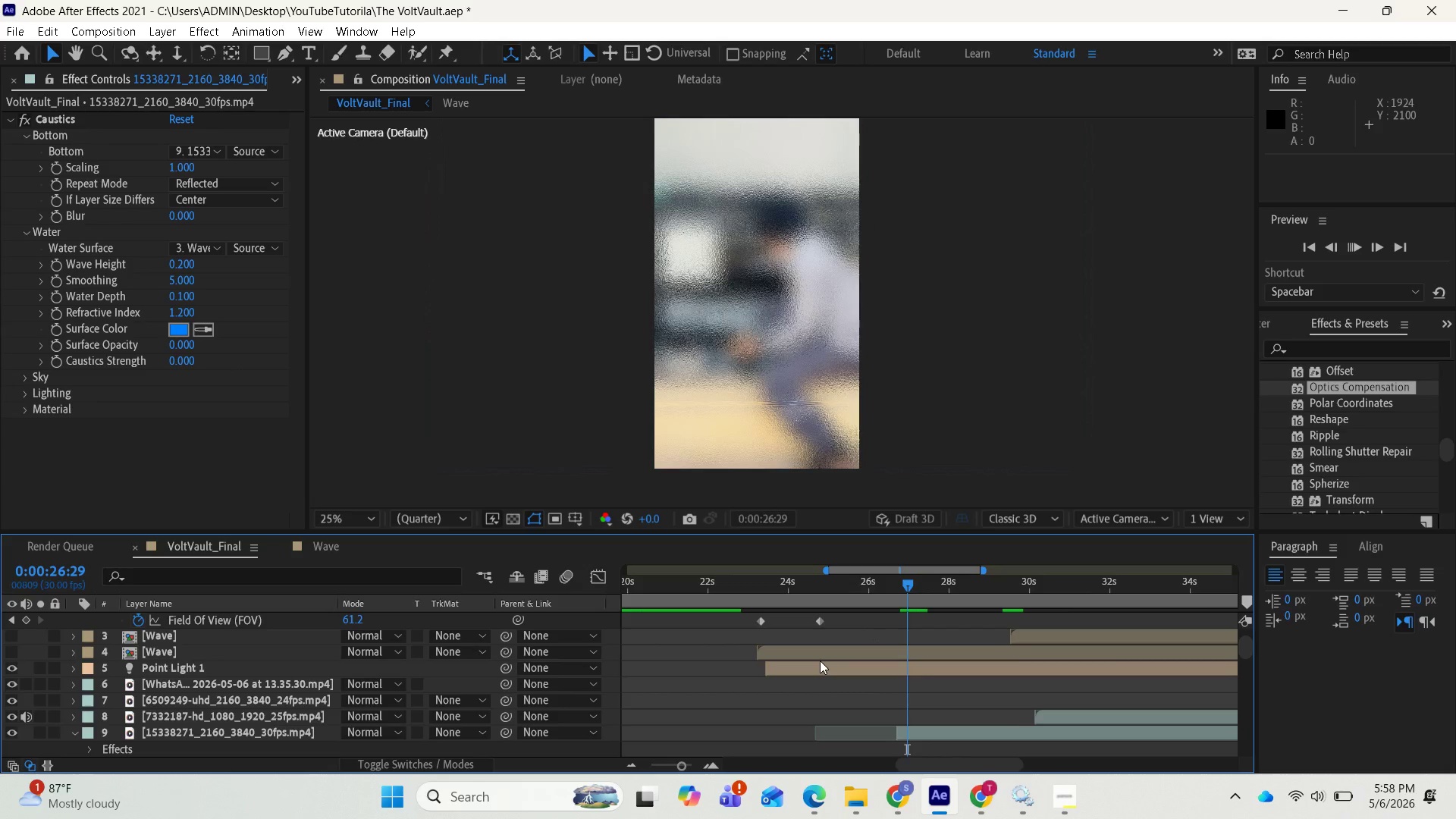 
key(Space)
 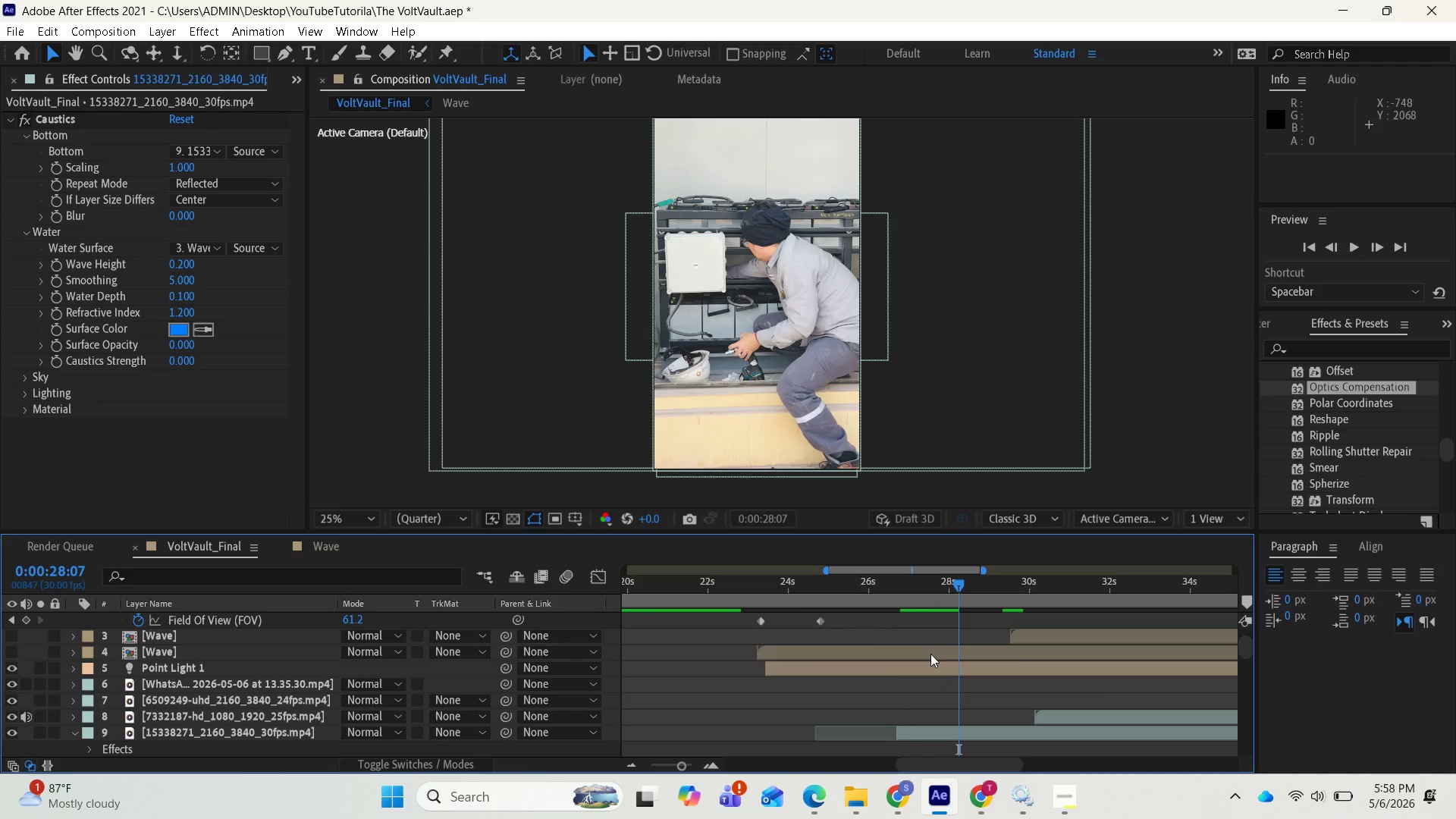 
left_click_drag(start_coordinate=[959, 590], to_coordinate=[941, 588])
 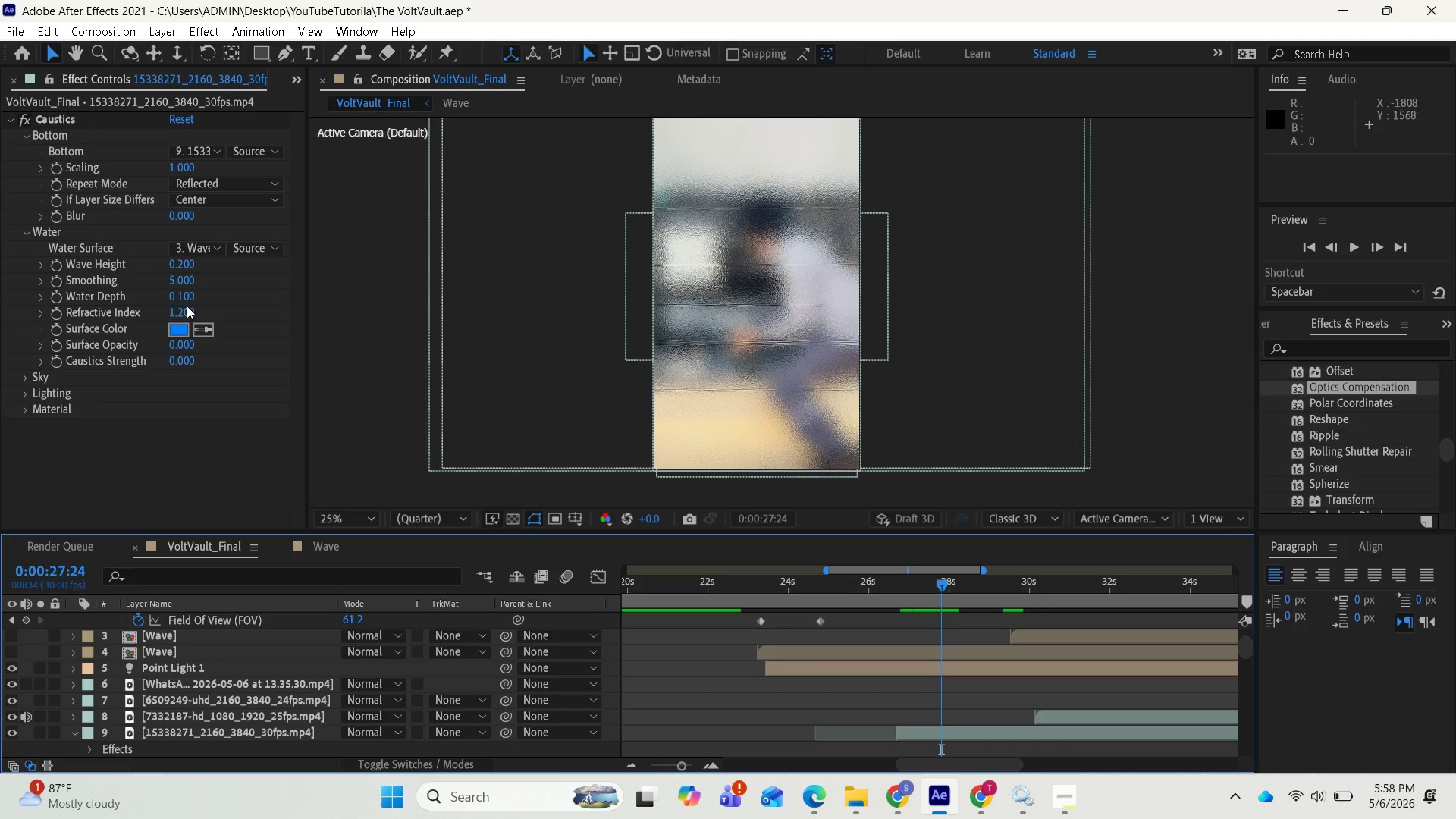 
left_click_drag(start_coordinate=[187, 301], to_coordinate=[110, 311])
 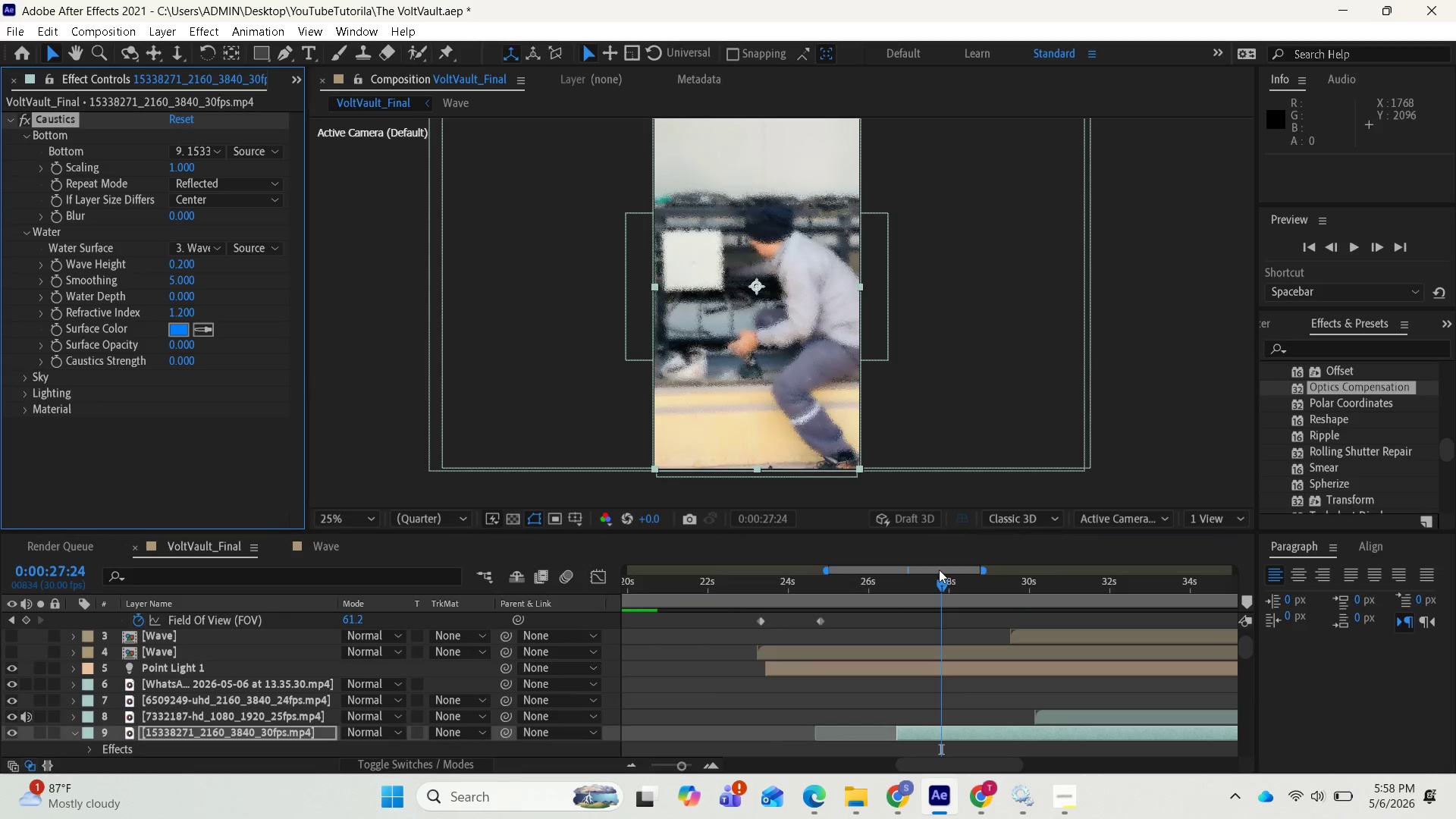 
left_click_drag(start_coordinate=[938, 579], to_coordinate=[1035, 598])
 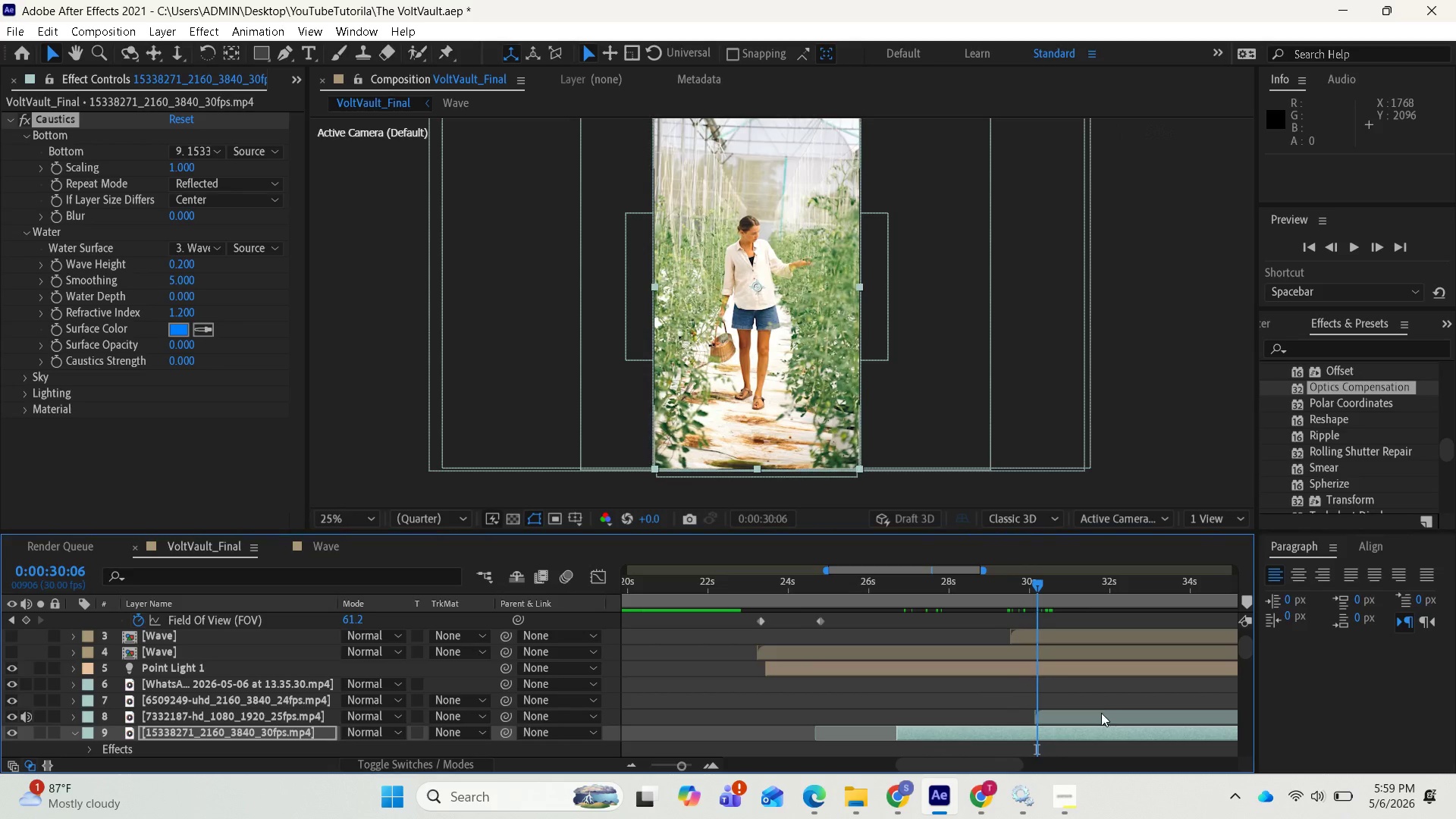 
left_click([1101, 713])
 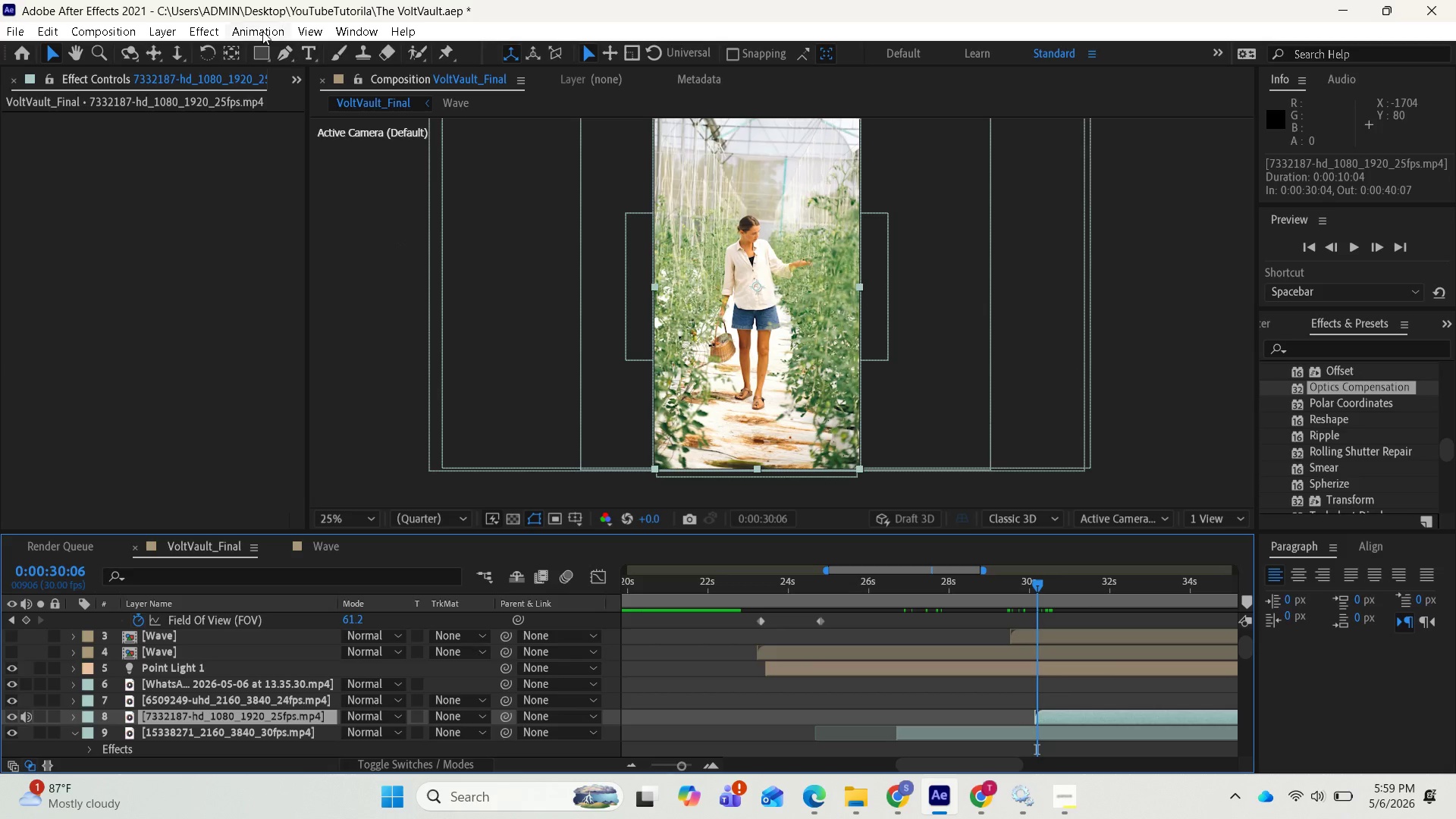 
left_click([196, 31])
 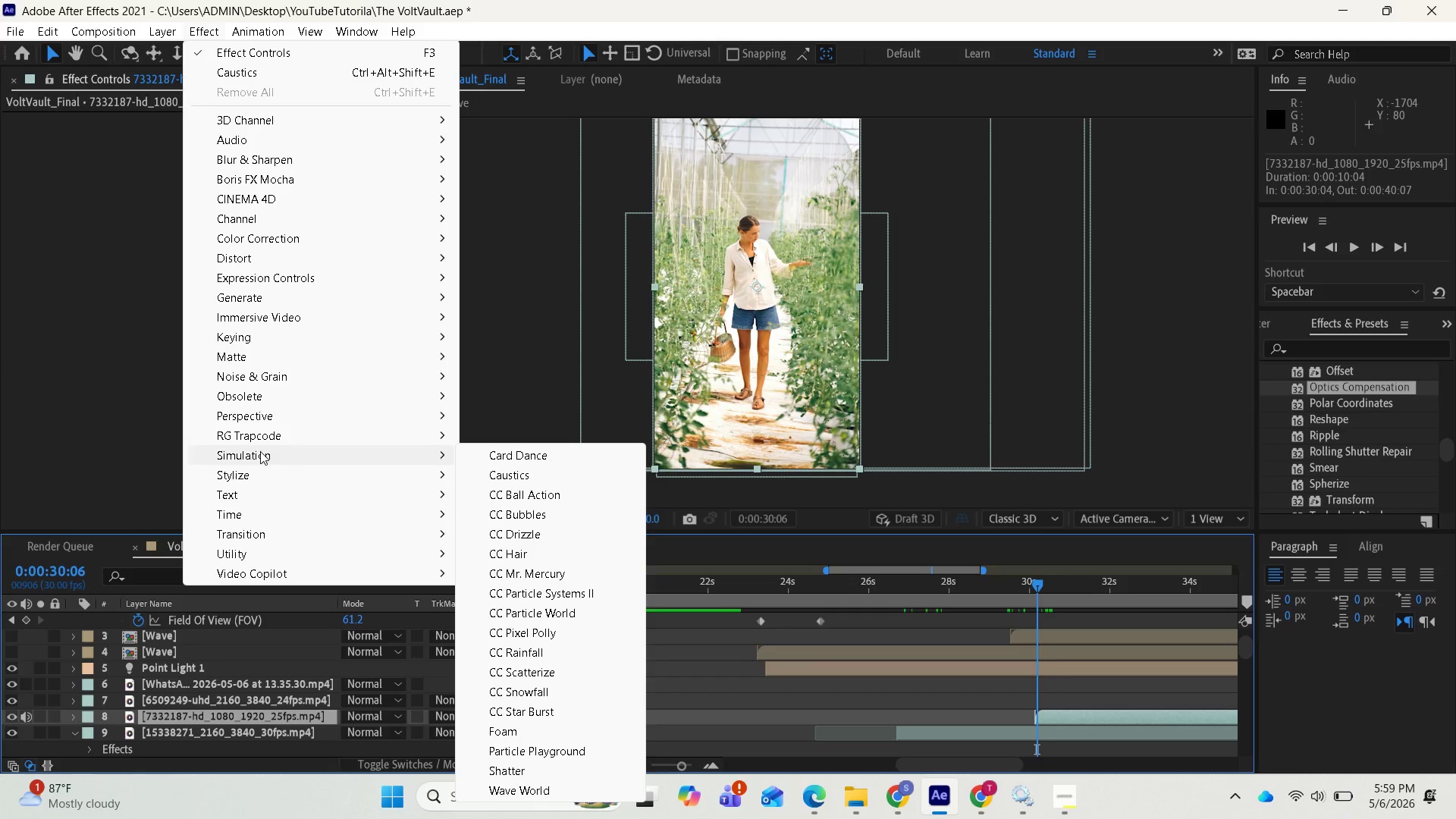 
wait(5.19)
 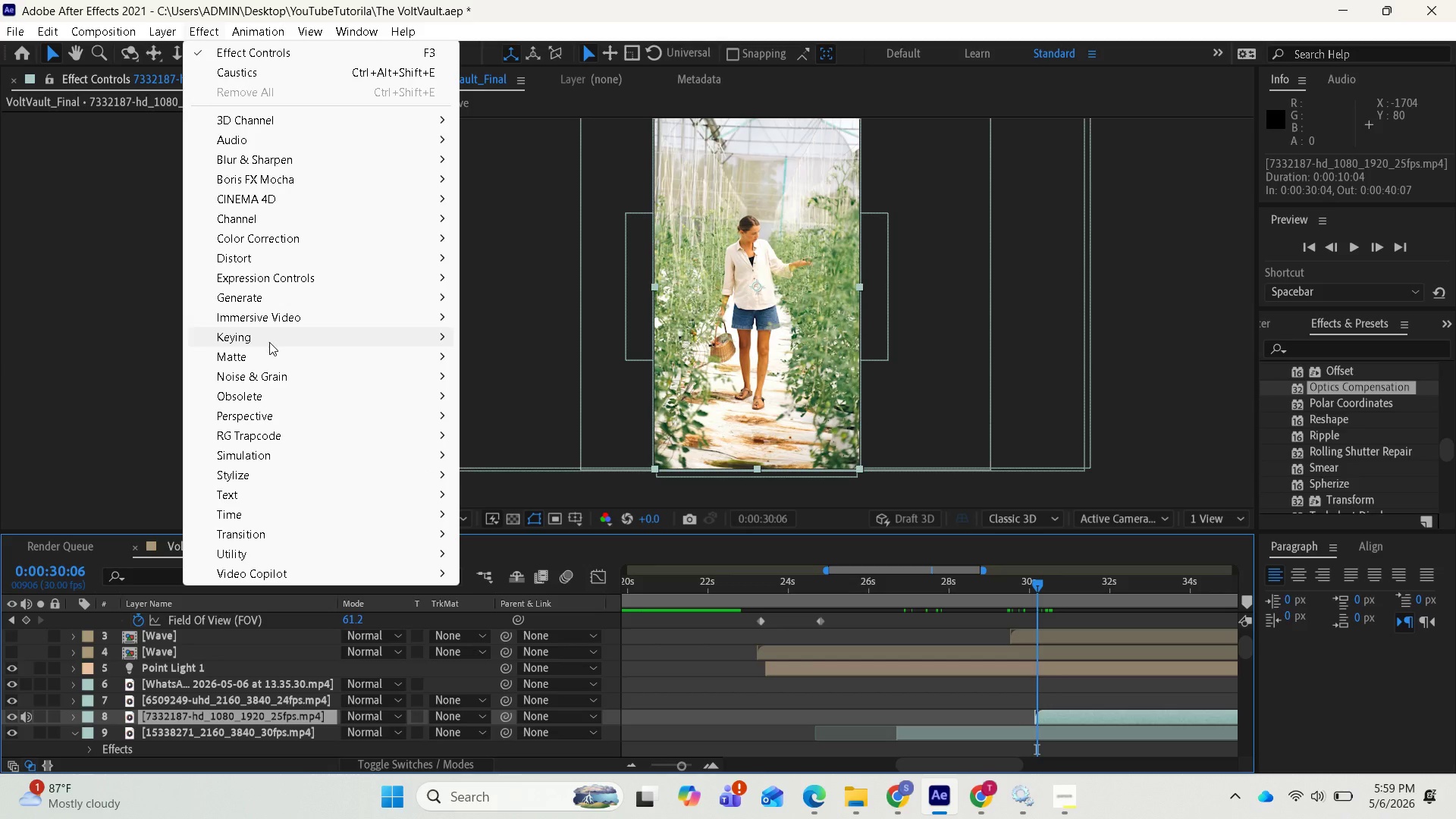 
left_click([511, 479])
 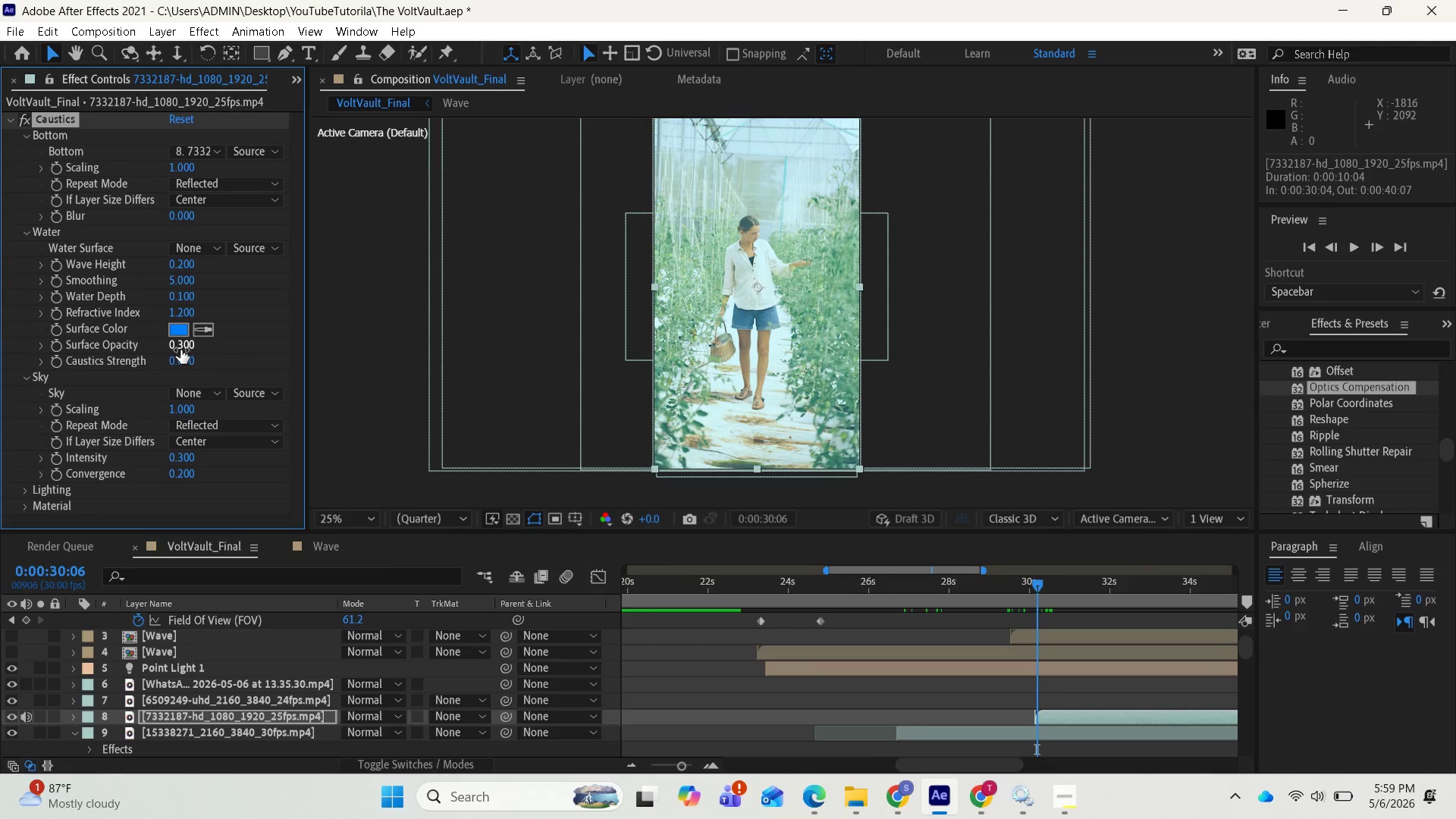 
left_click_drag(start_coordinate=[188, 351], to_coordinate=[72, 376])
 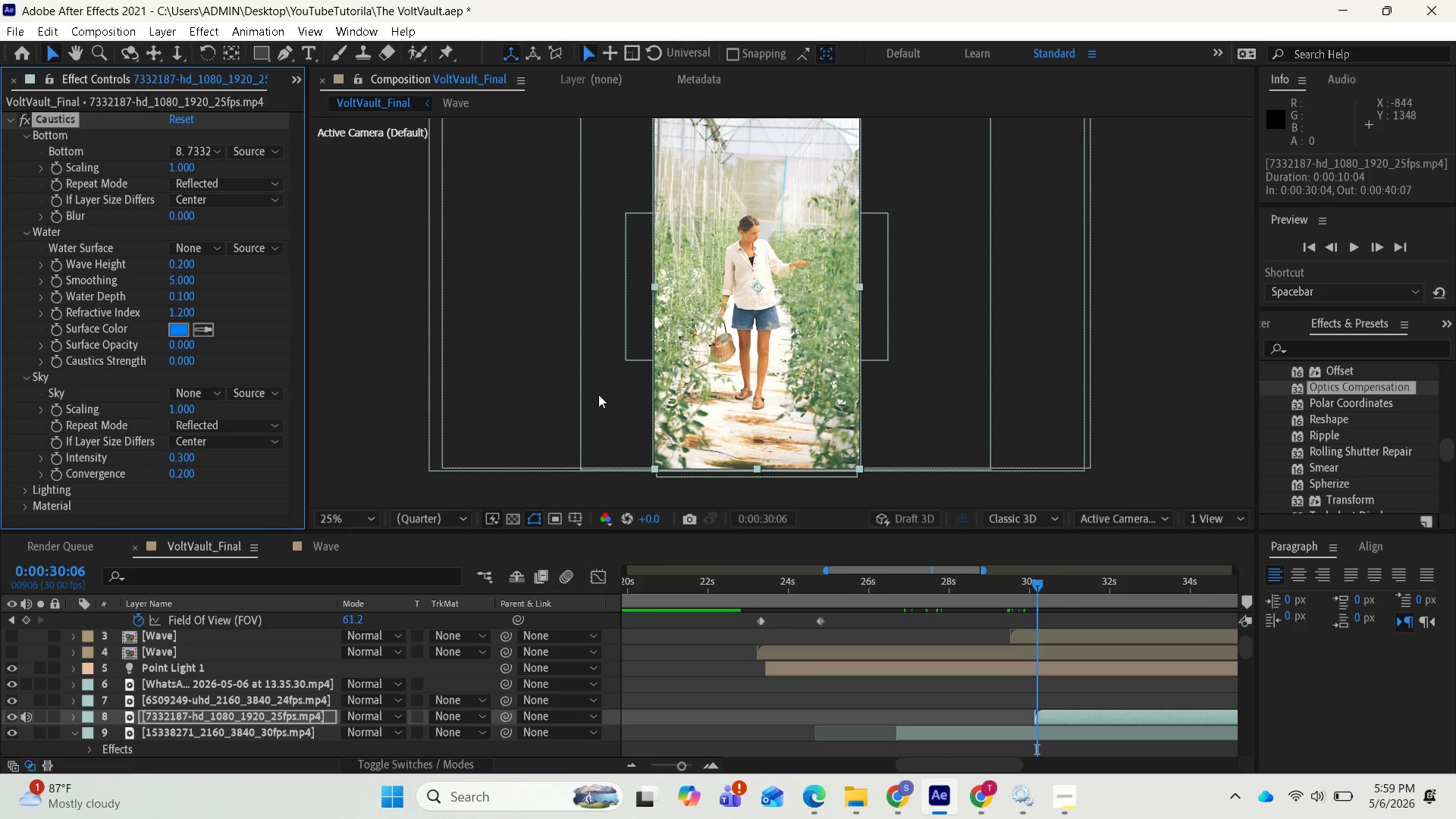 
wait(6.41)
 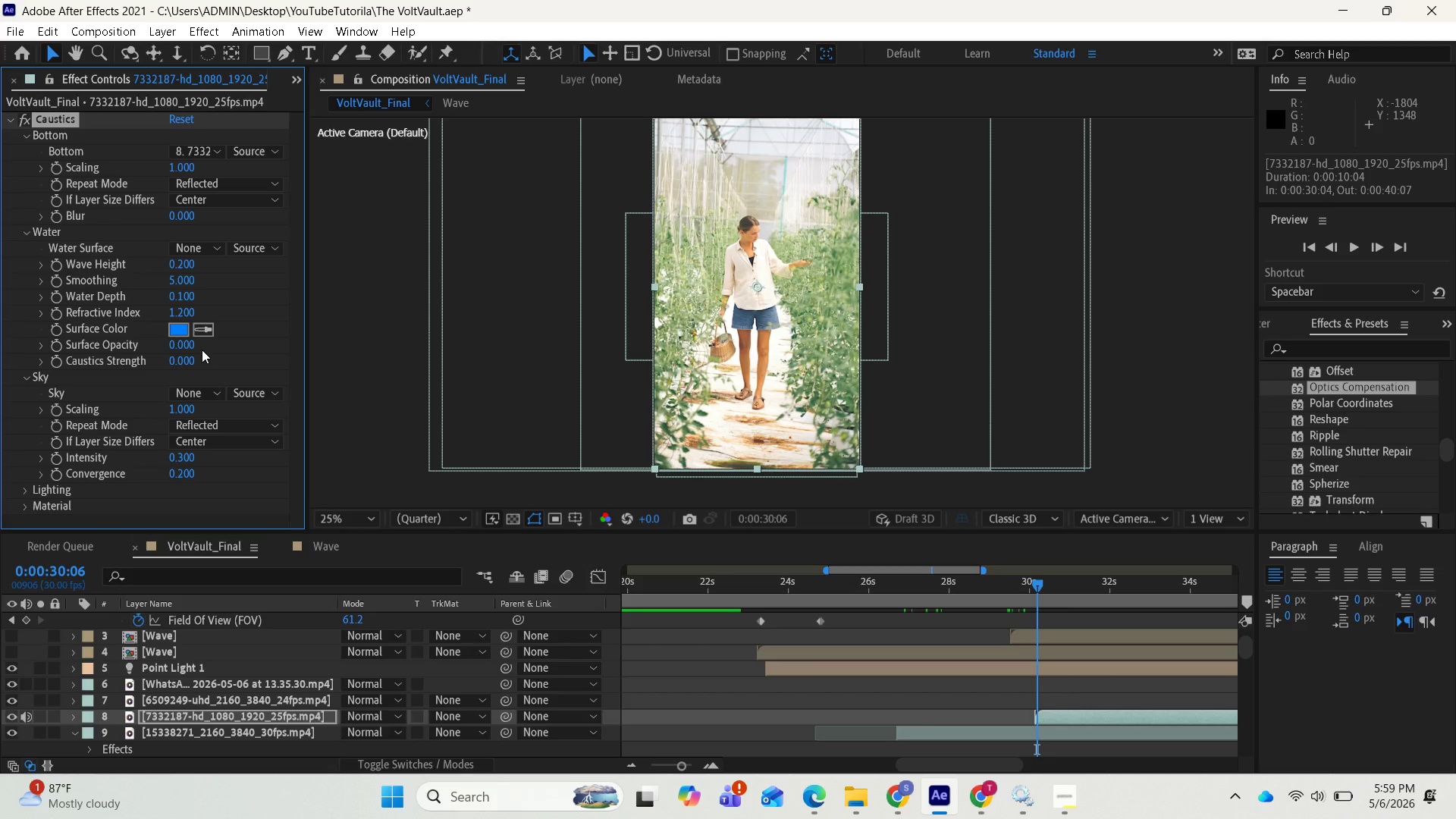 
left_click_drag(start_coordinate=[1039, 592], to_coordinate=[1034, 582])
 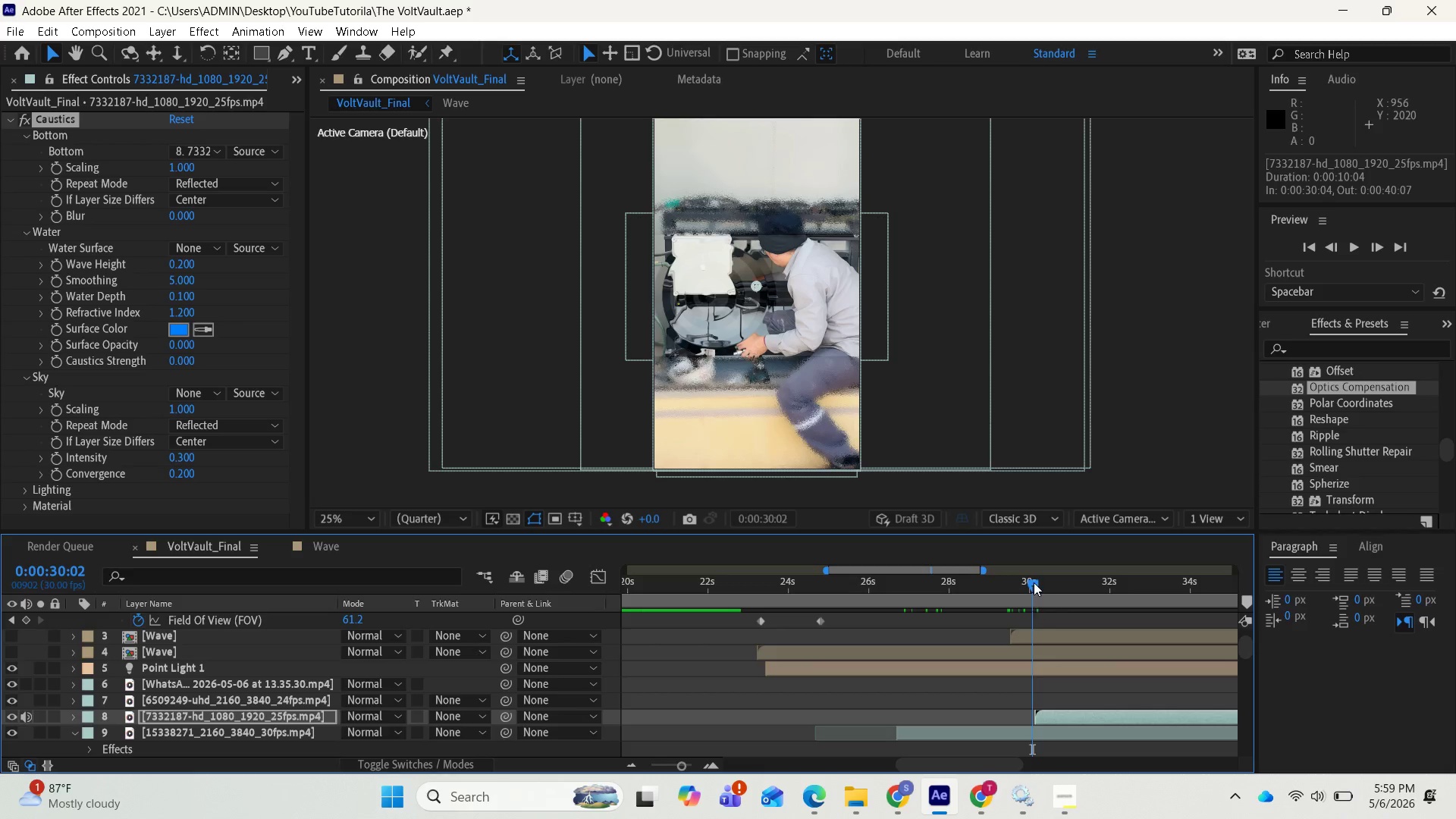 
left_click_drag(start_coordinate=[1033, 578], to_coordinate=[1050, 579])
 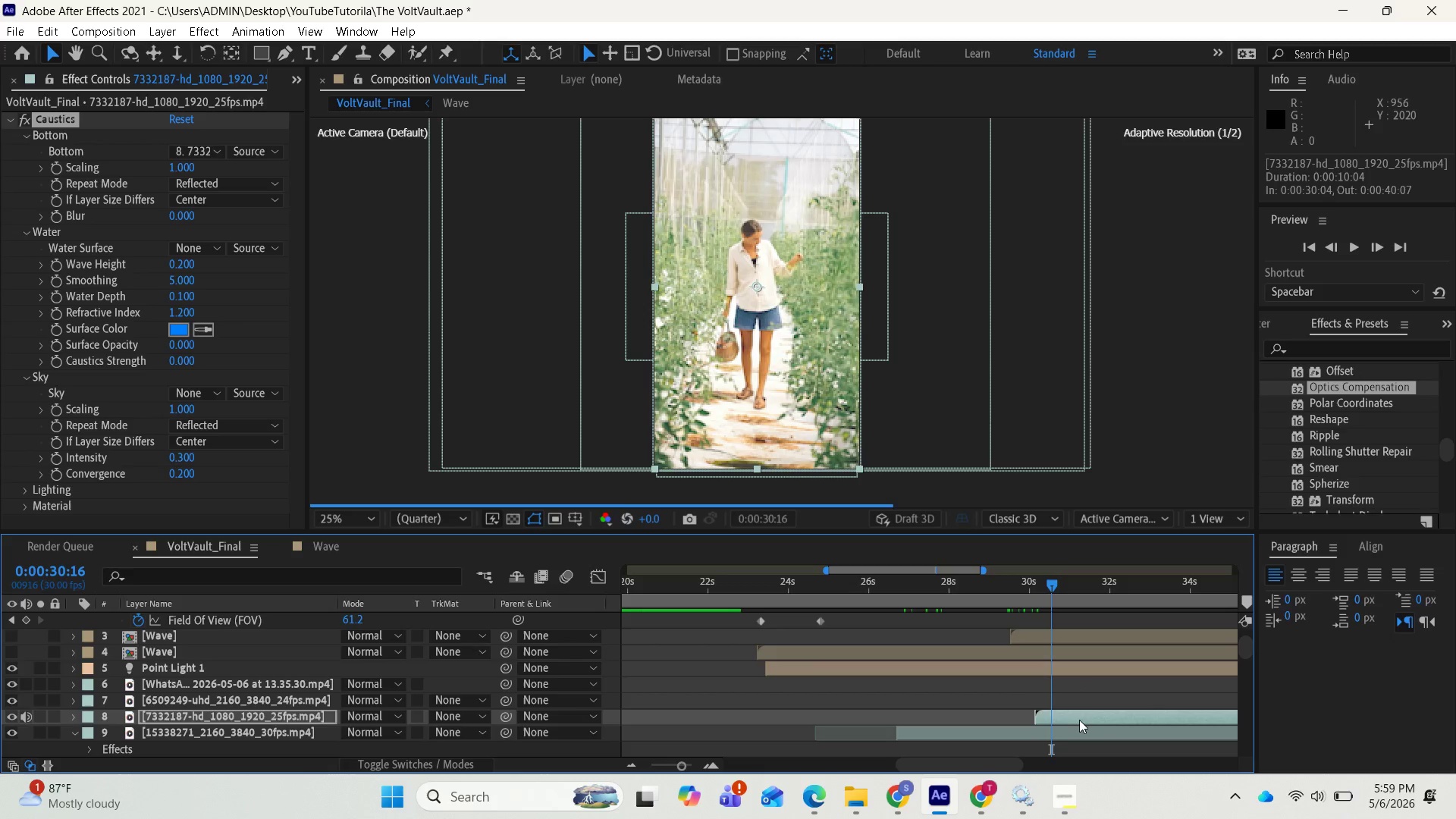 
left_click([1079, 720])
 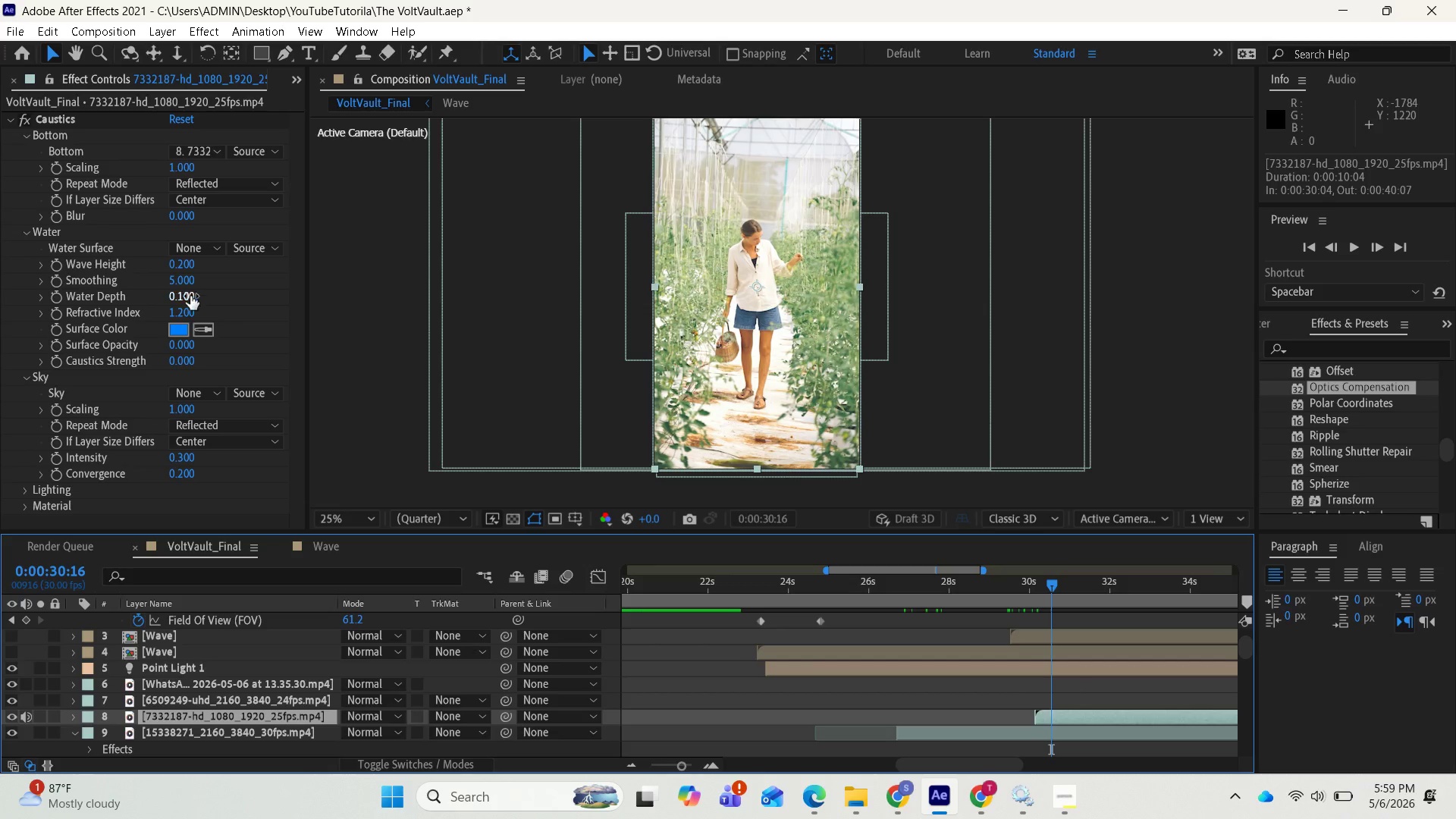 
left_click([183, 251])
 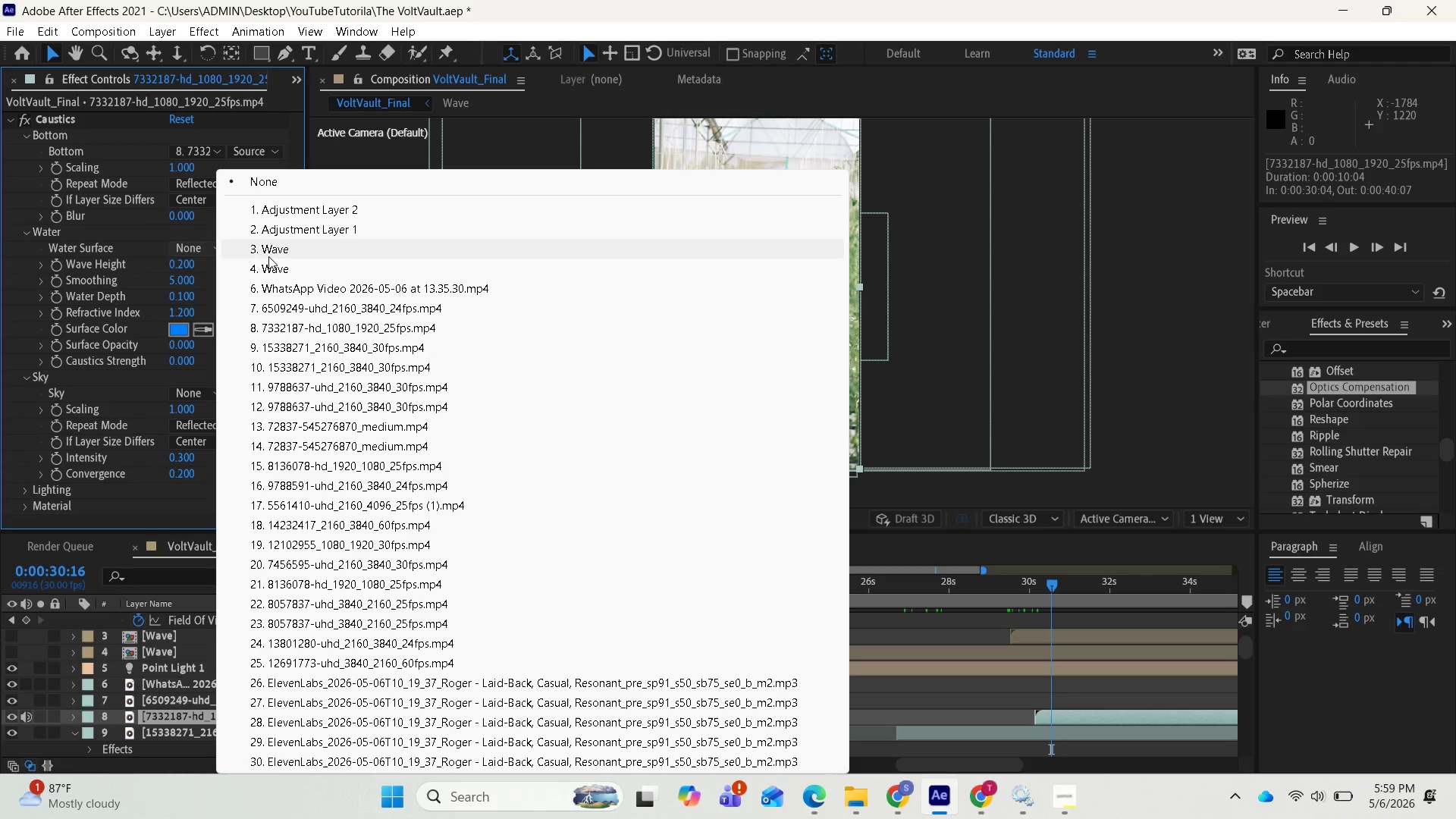 
left_click([269, 247])
 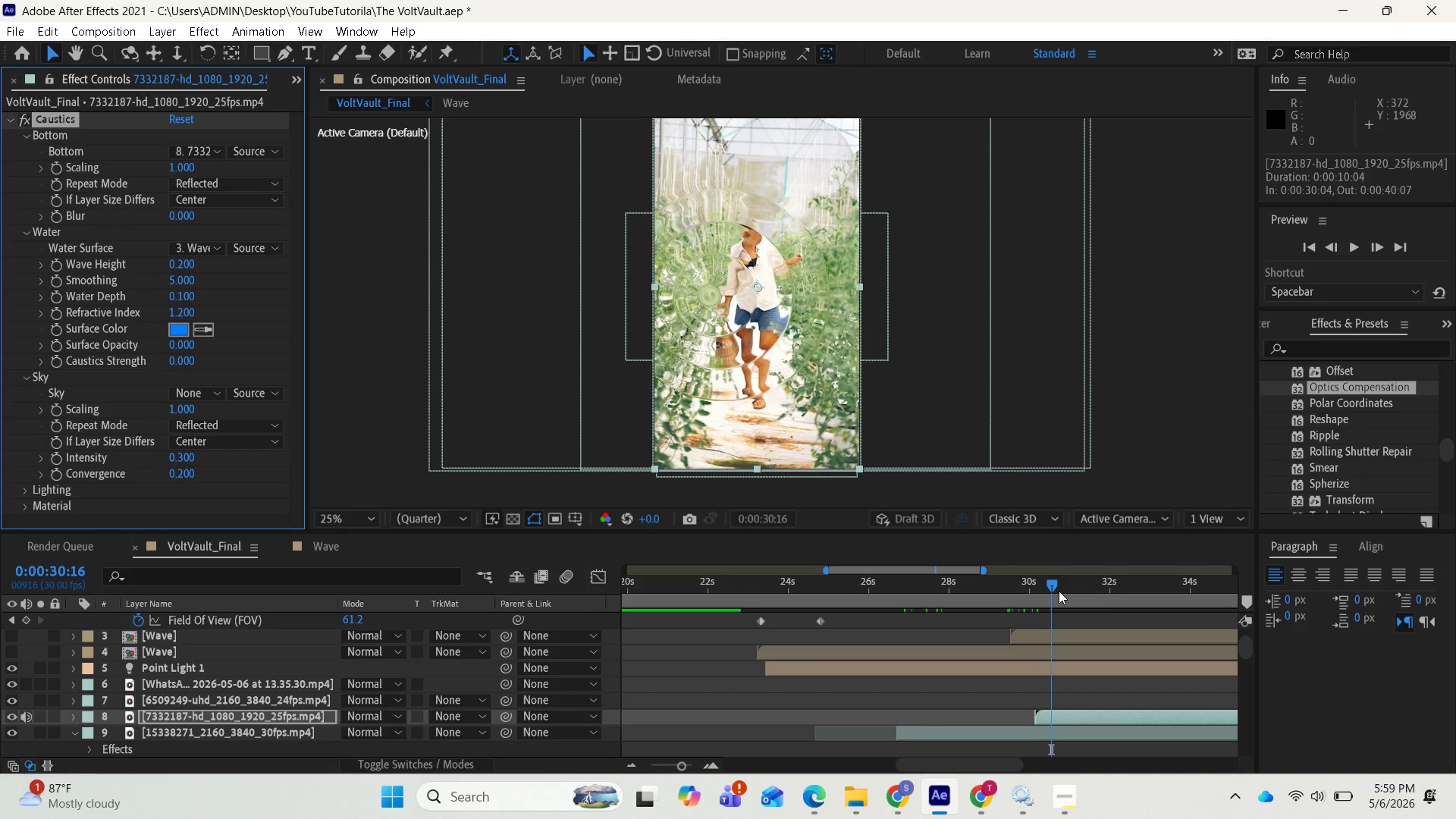 
left_click_drag(start_coordinate=[1043, 577], to_coordinate=[971, 582])
 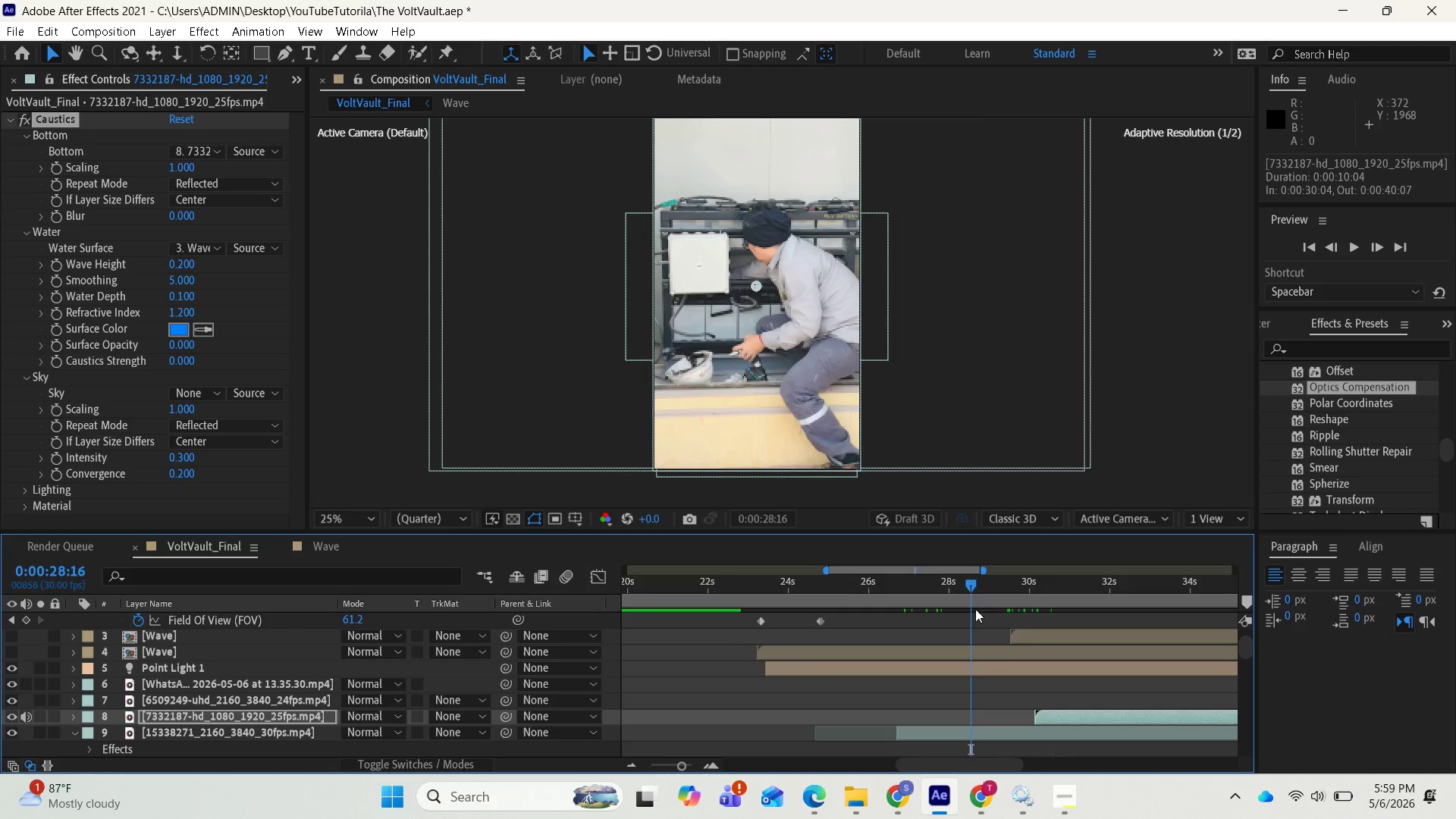 
key(Space)
 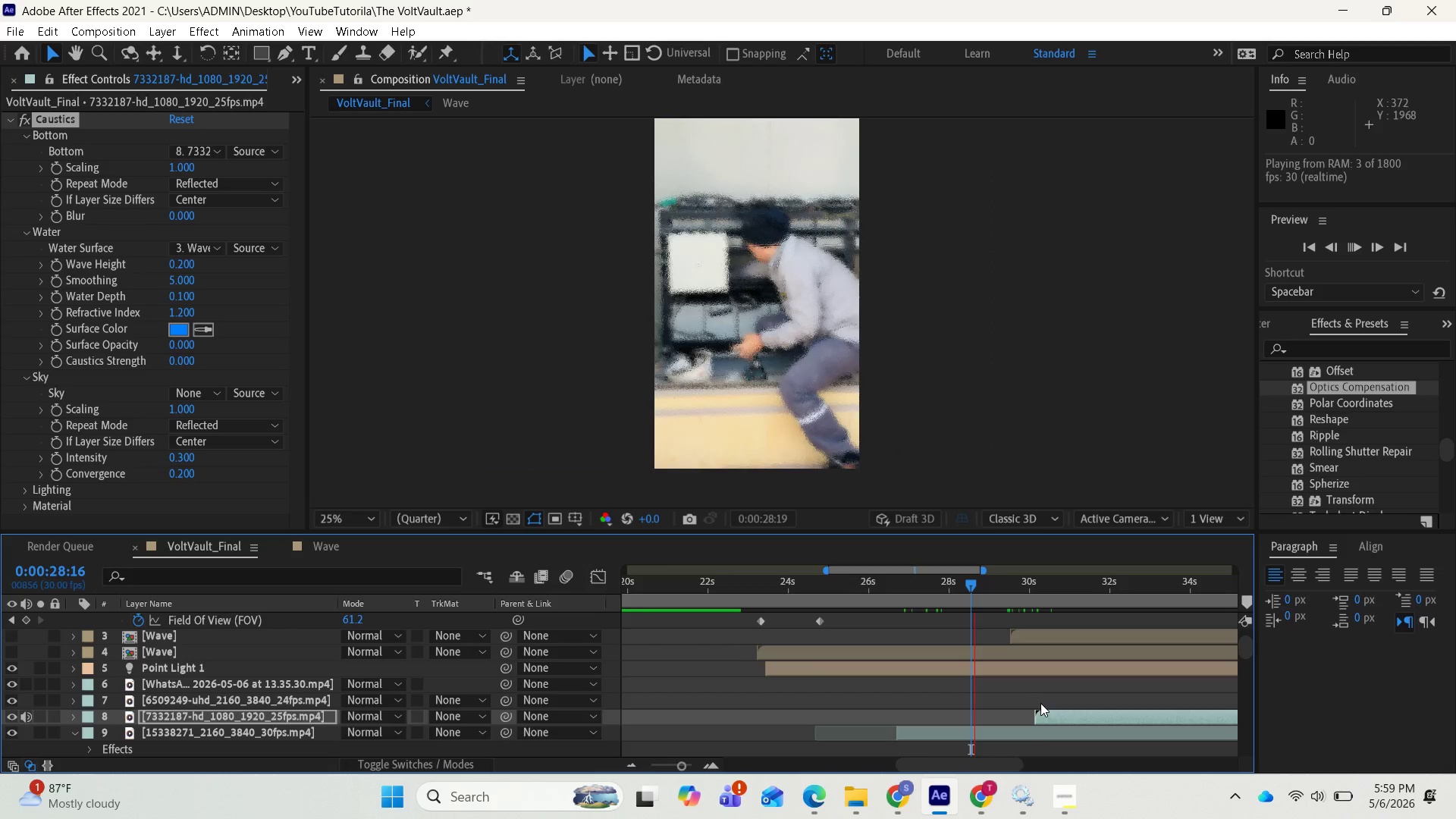 
wait(7.19)
 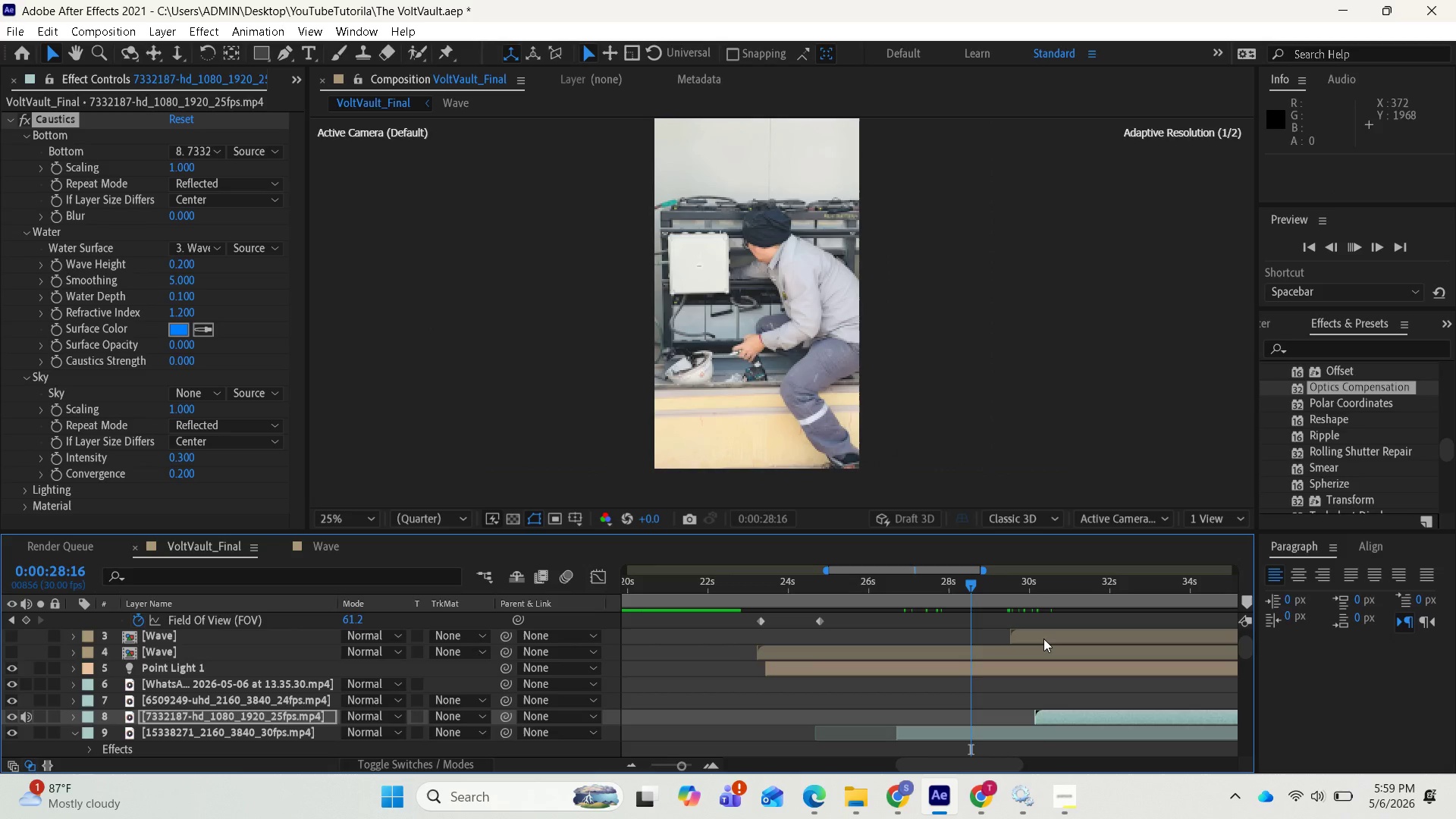 
left_click([822, 799])
 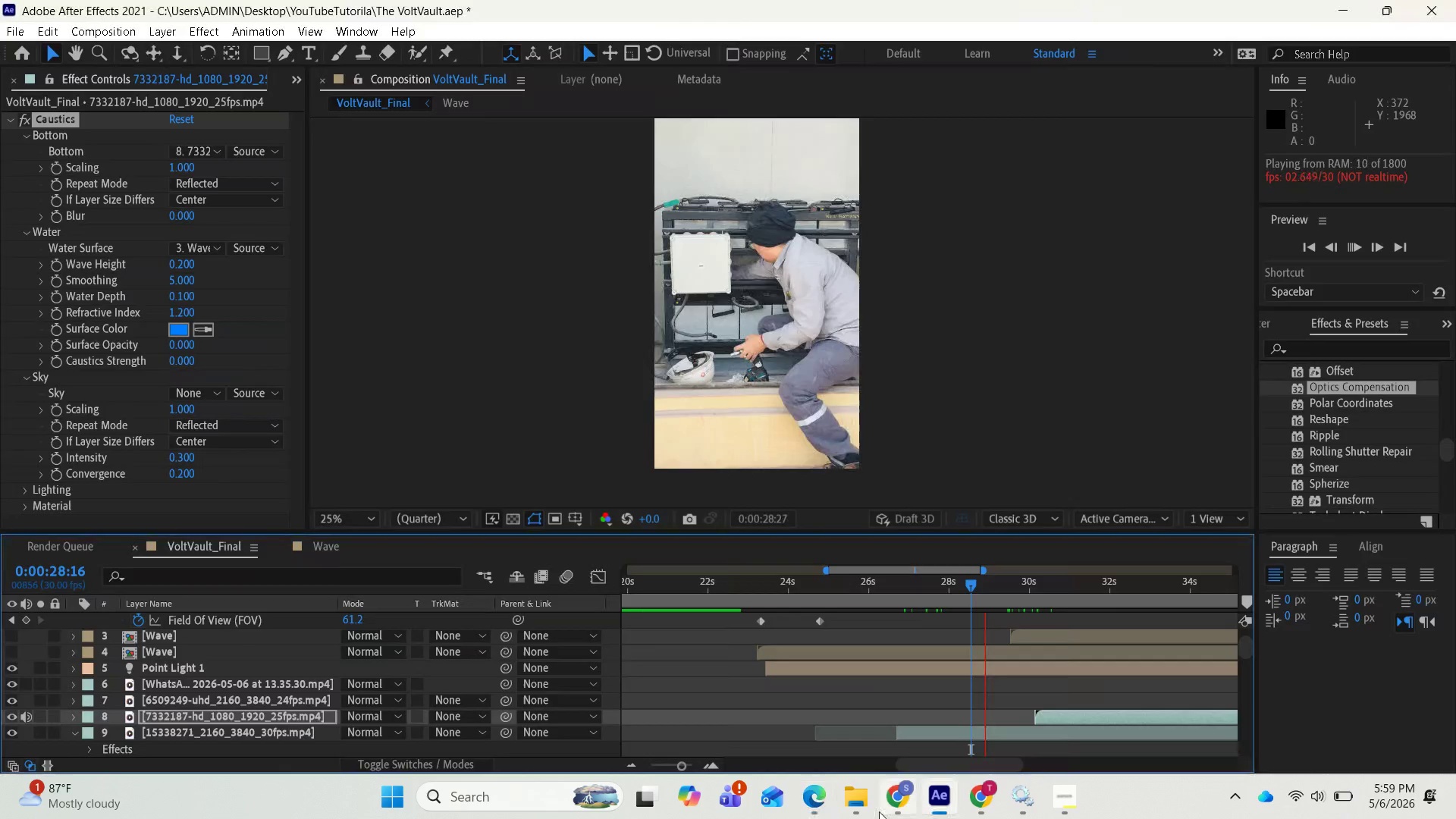 
mouse_move([890, 802])
 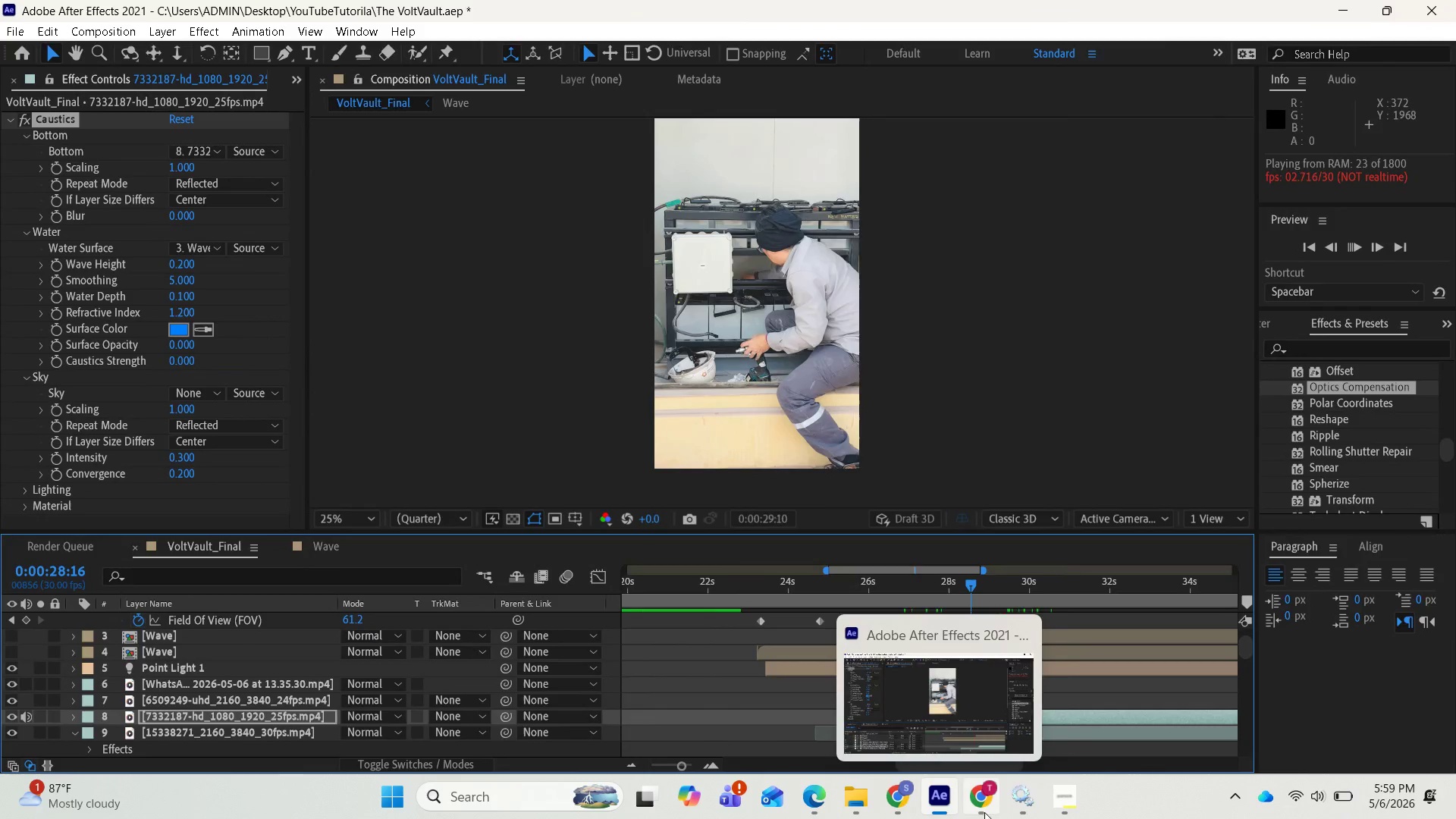 
left_click([1057, 796])